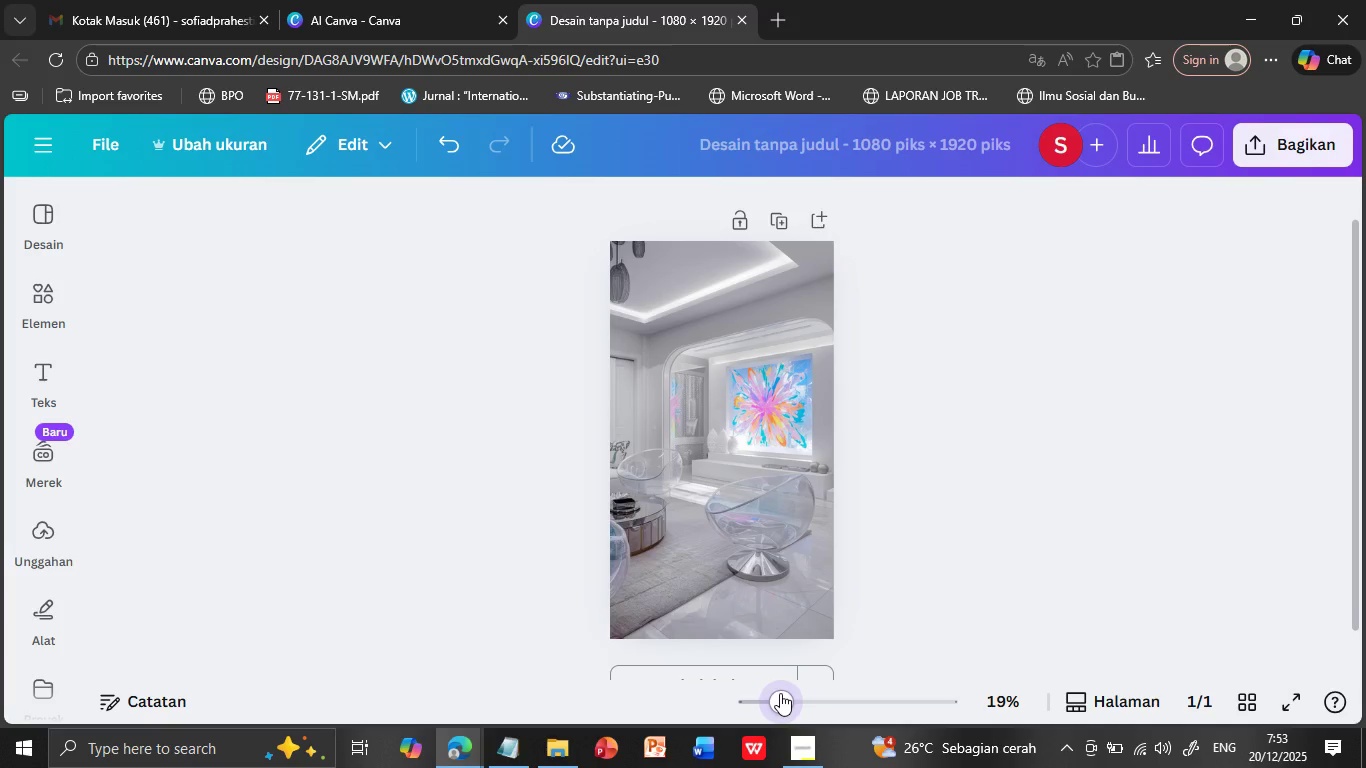 
left_click([1012, 493])
 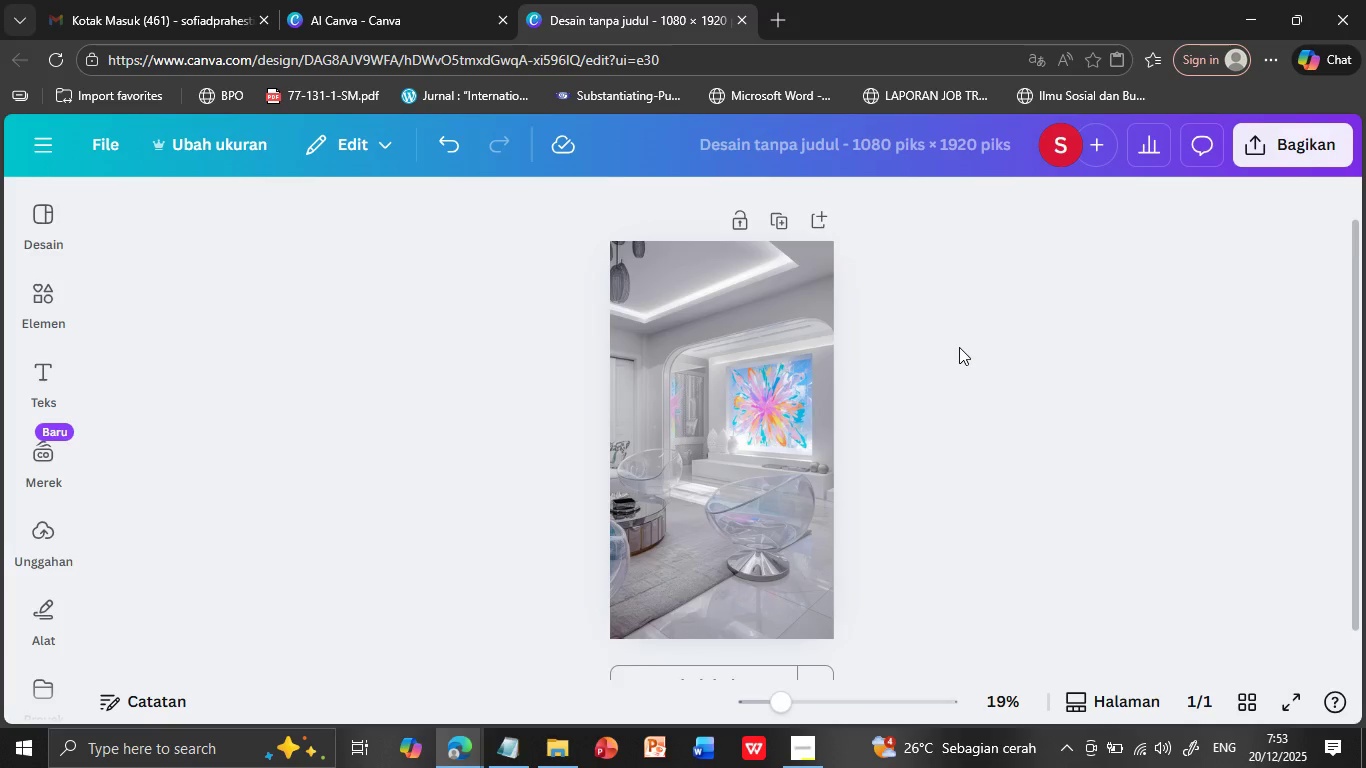 
scroll: coordinate [959, 347], scroll_direction: down, amount: 1.0
 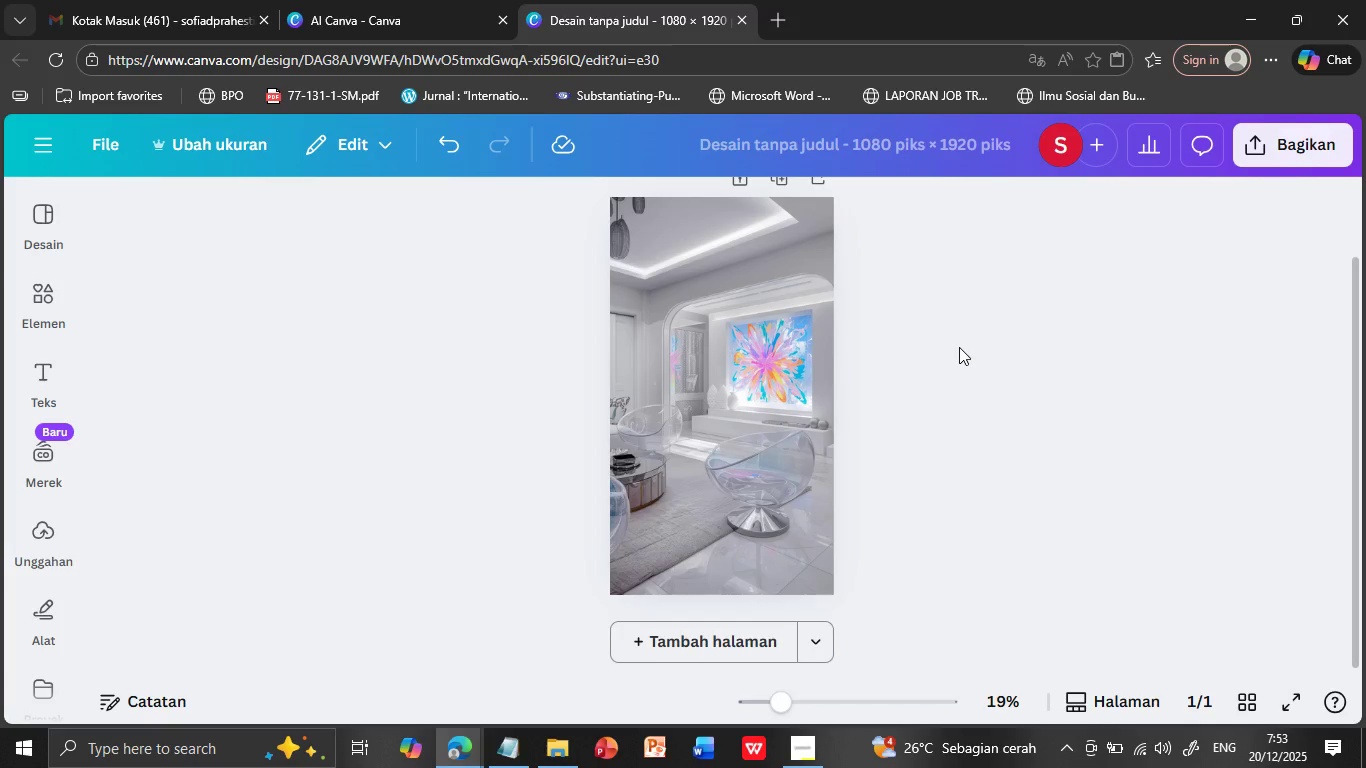 
scroll: coordinate [959, 347], scroll_direction: up, amount: 1.0
 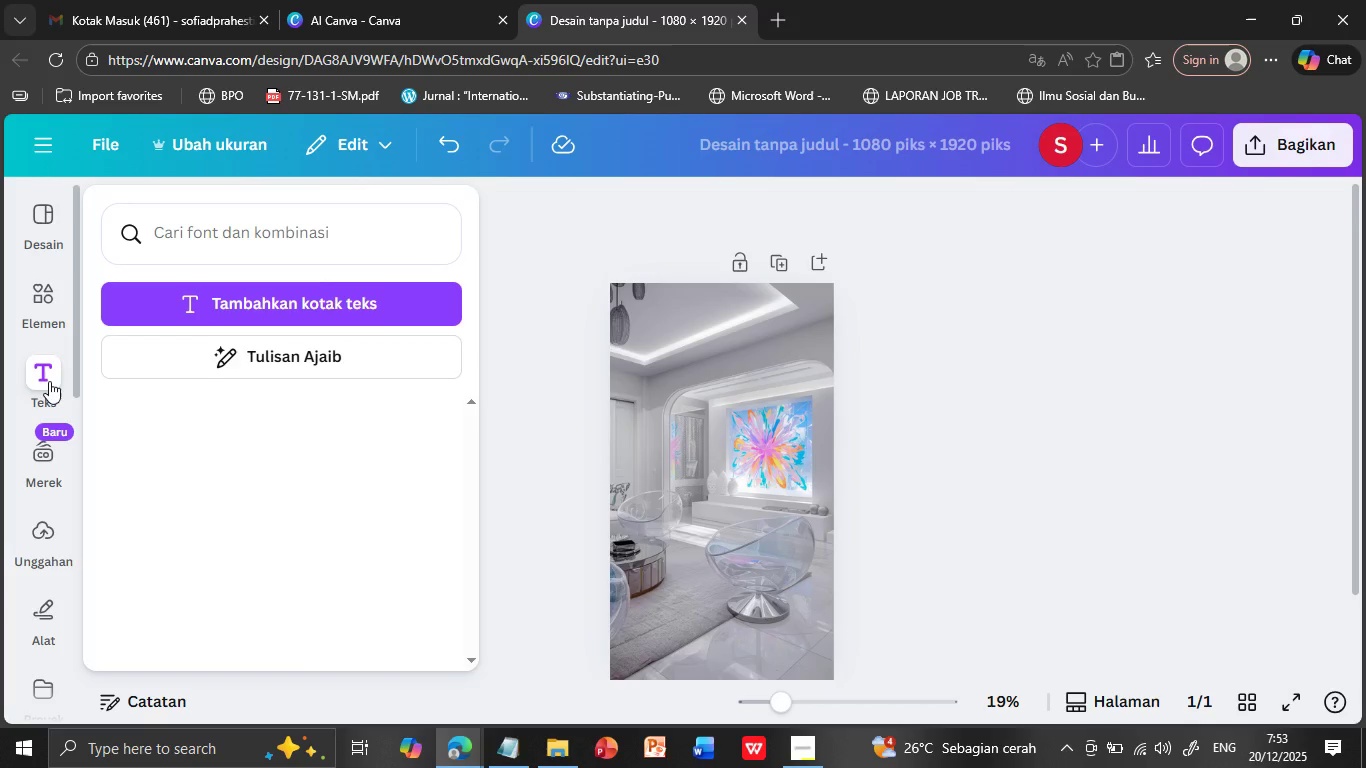 
left_click([49, 381])
 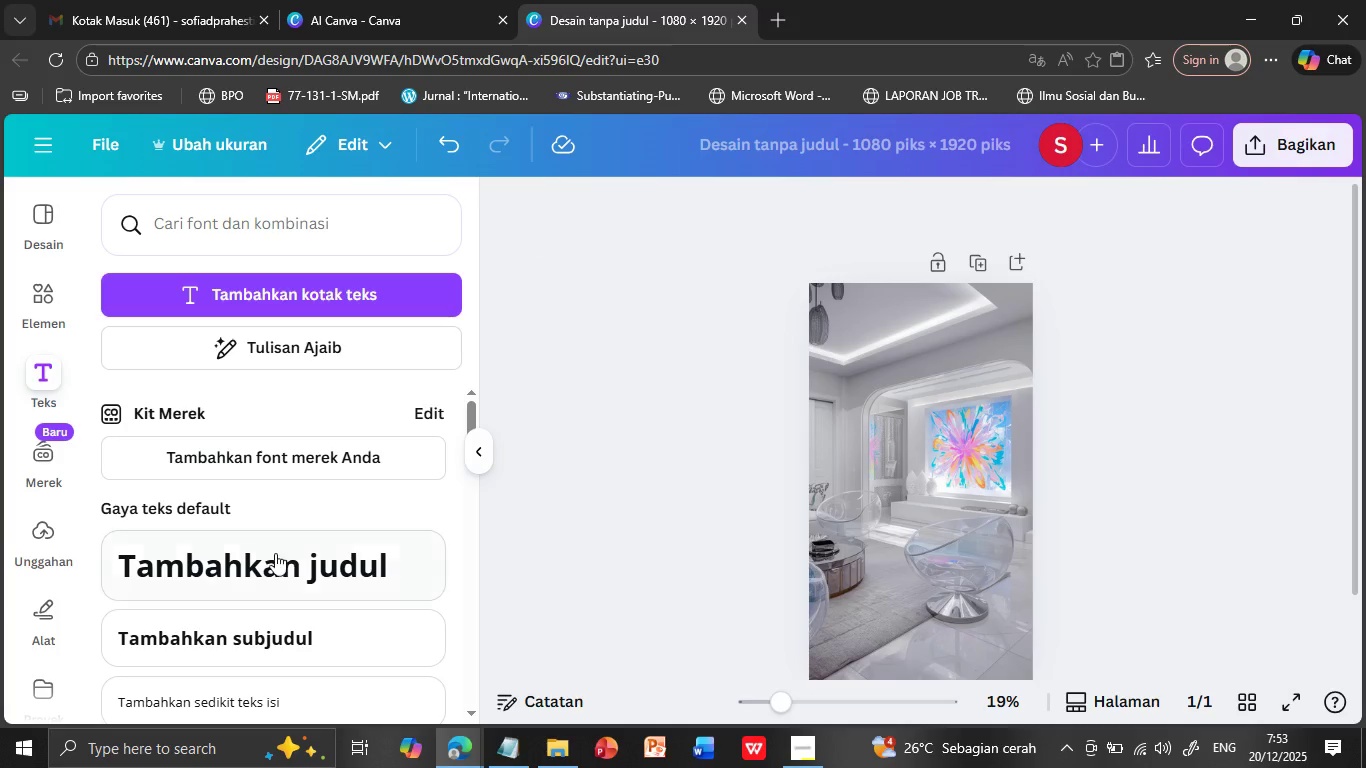 
left_click([274, 556])
 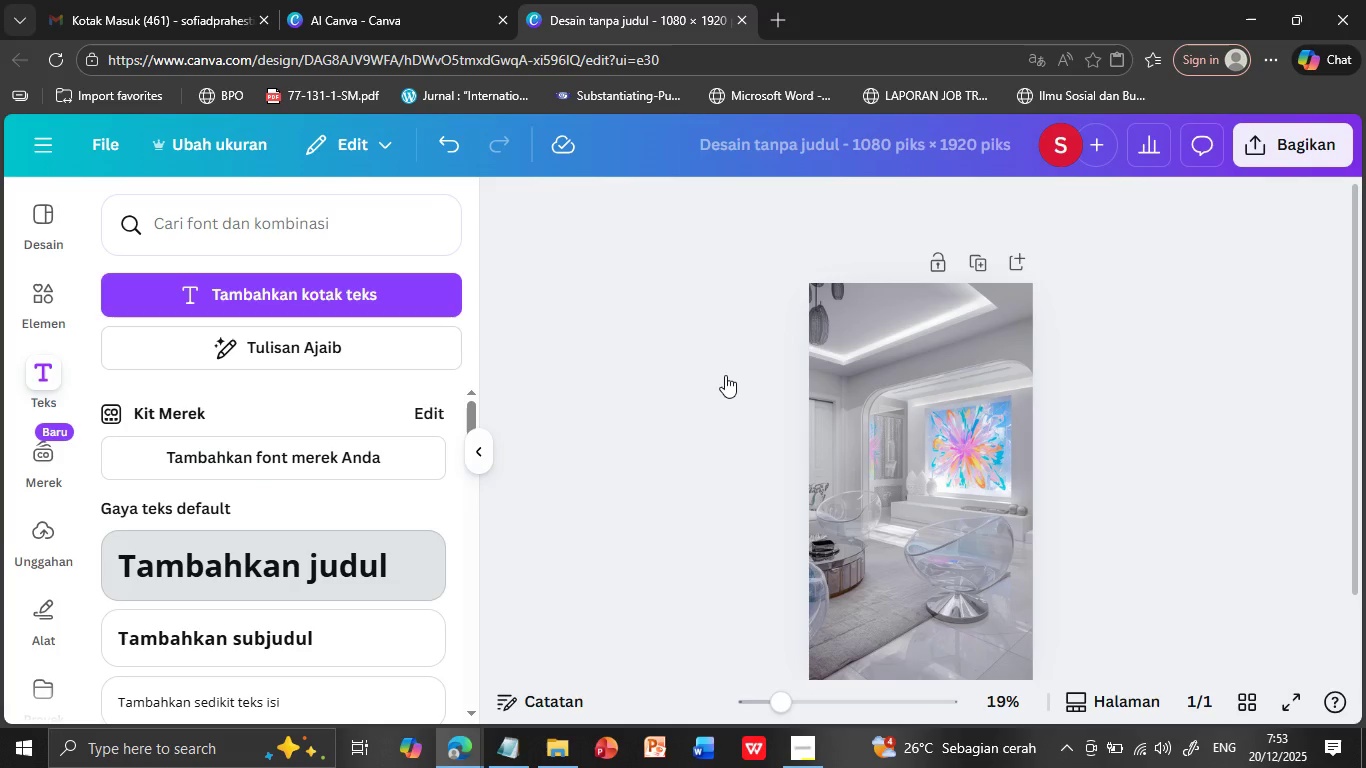 
mouse_move([746, 405])
 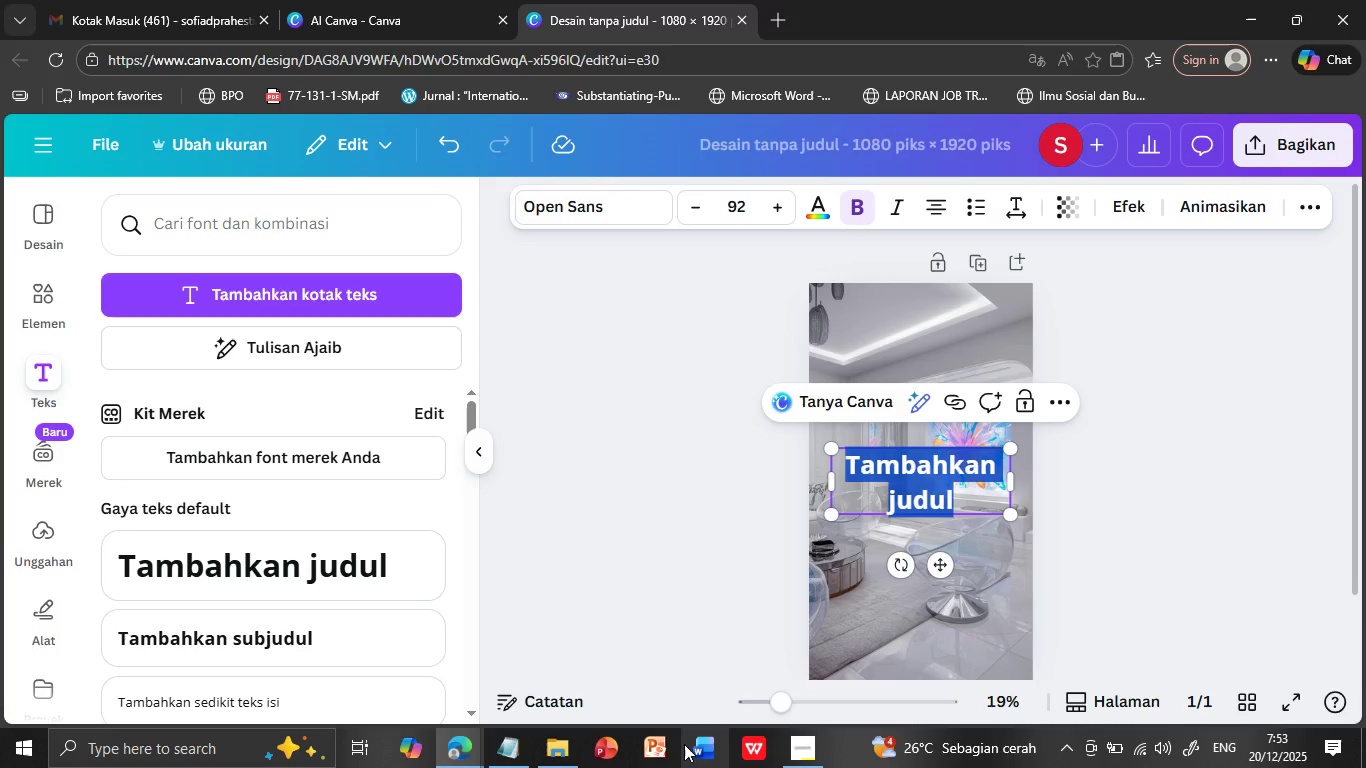 
left_click([509, 745])
 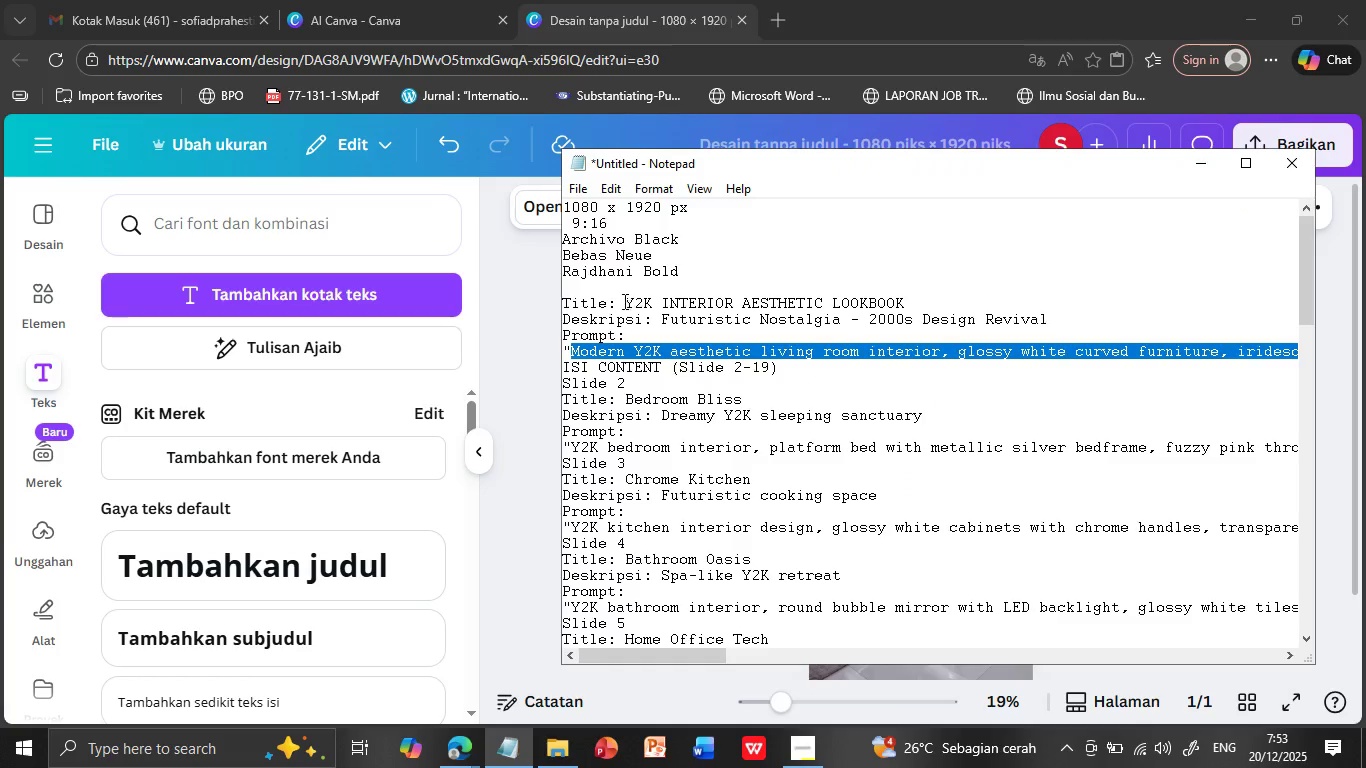 
left_click_drag(start_coordinate=[623, 301], to_coordinate=[923, 304])
 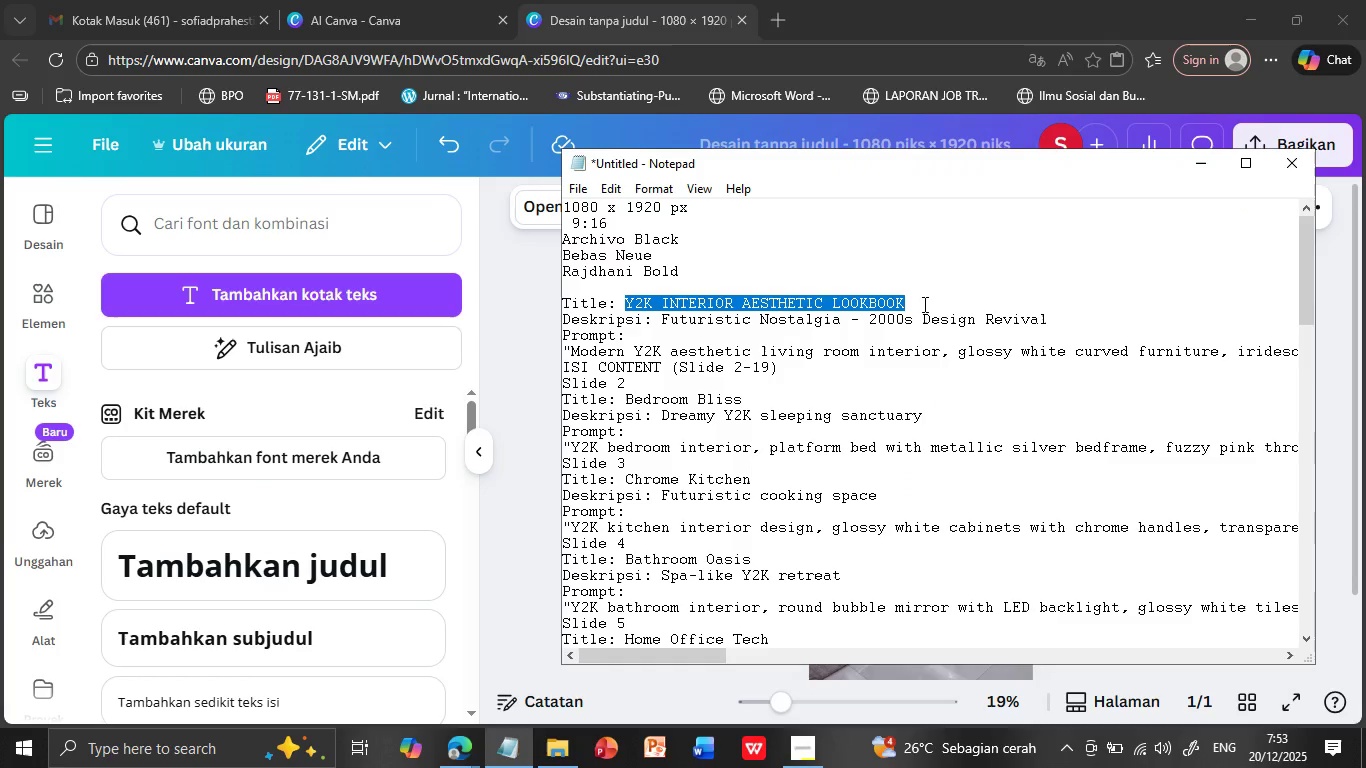 
key(Control+C)
 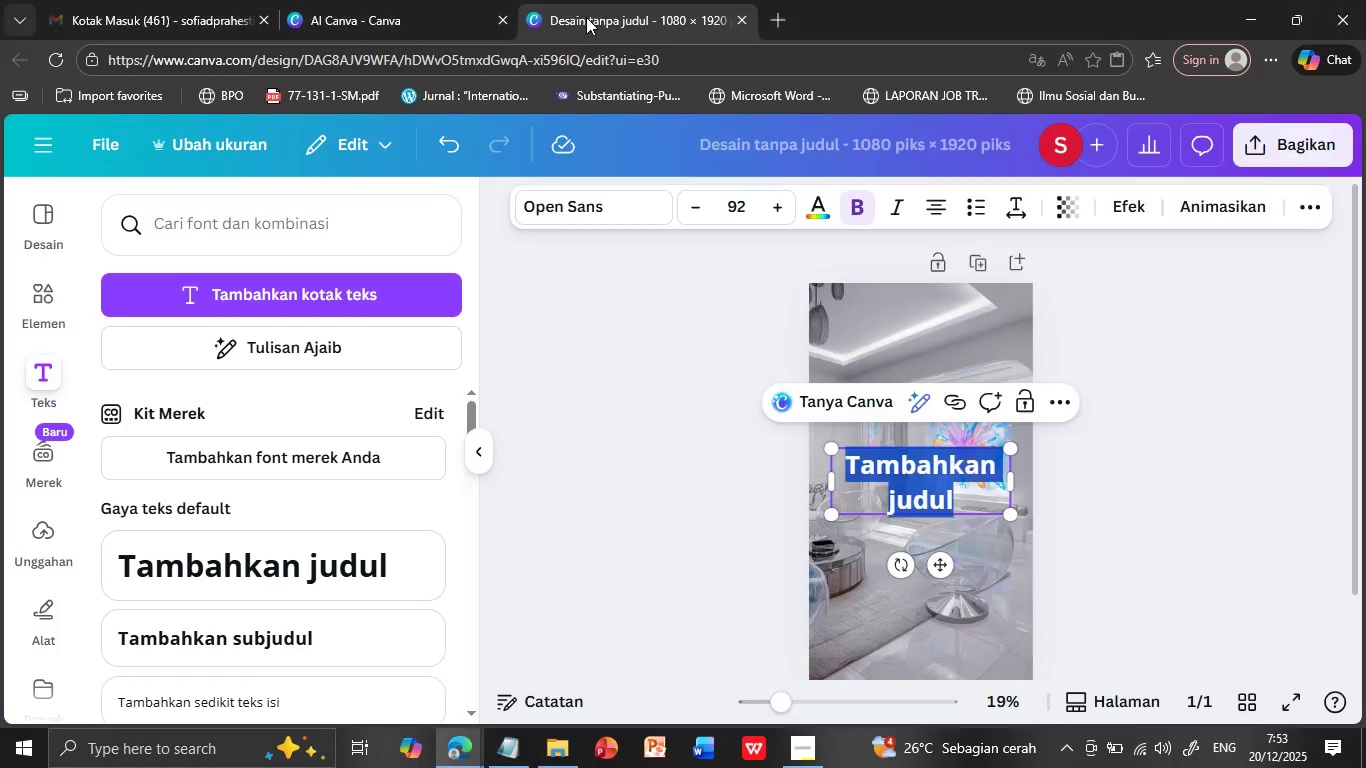 
left_click([586, 17])
 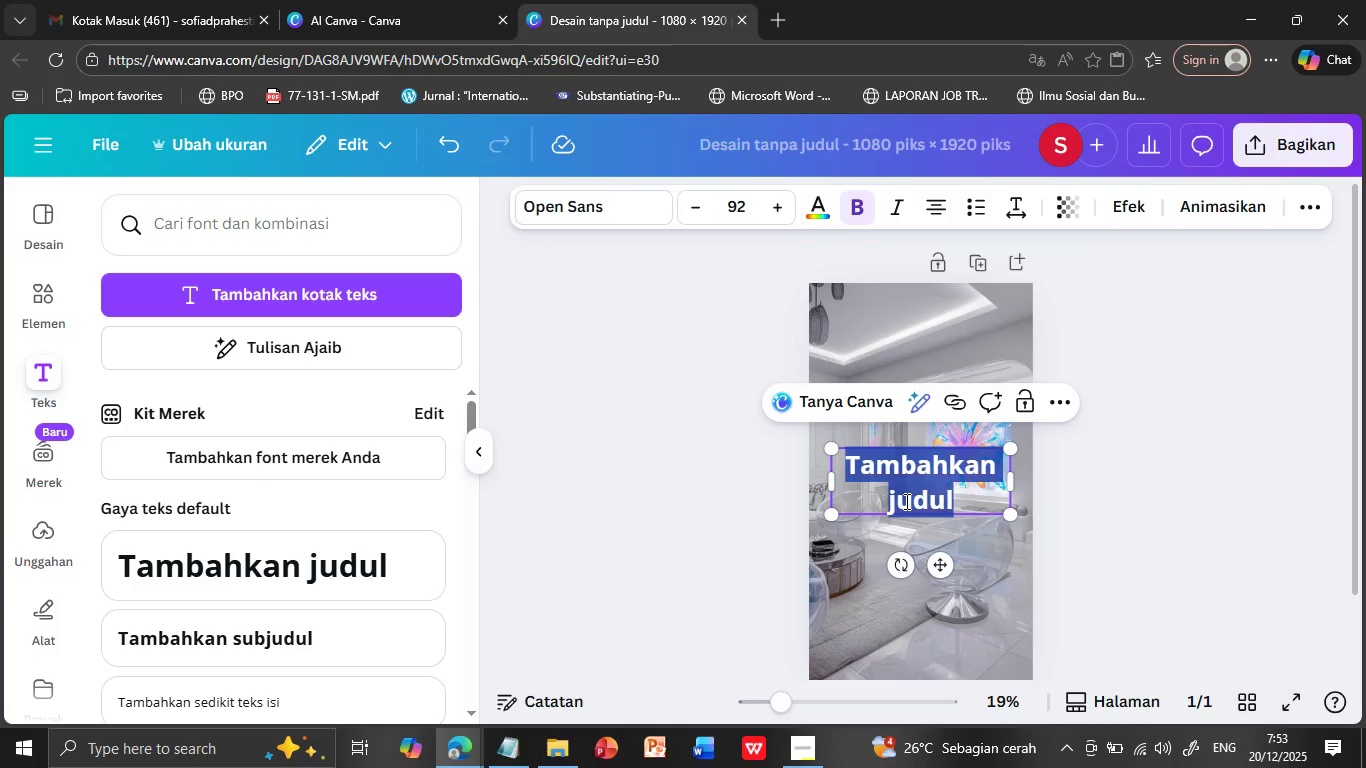 
key(Control+V)
 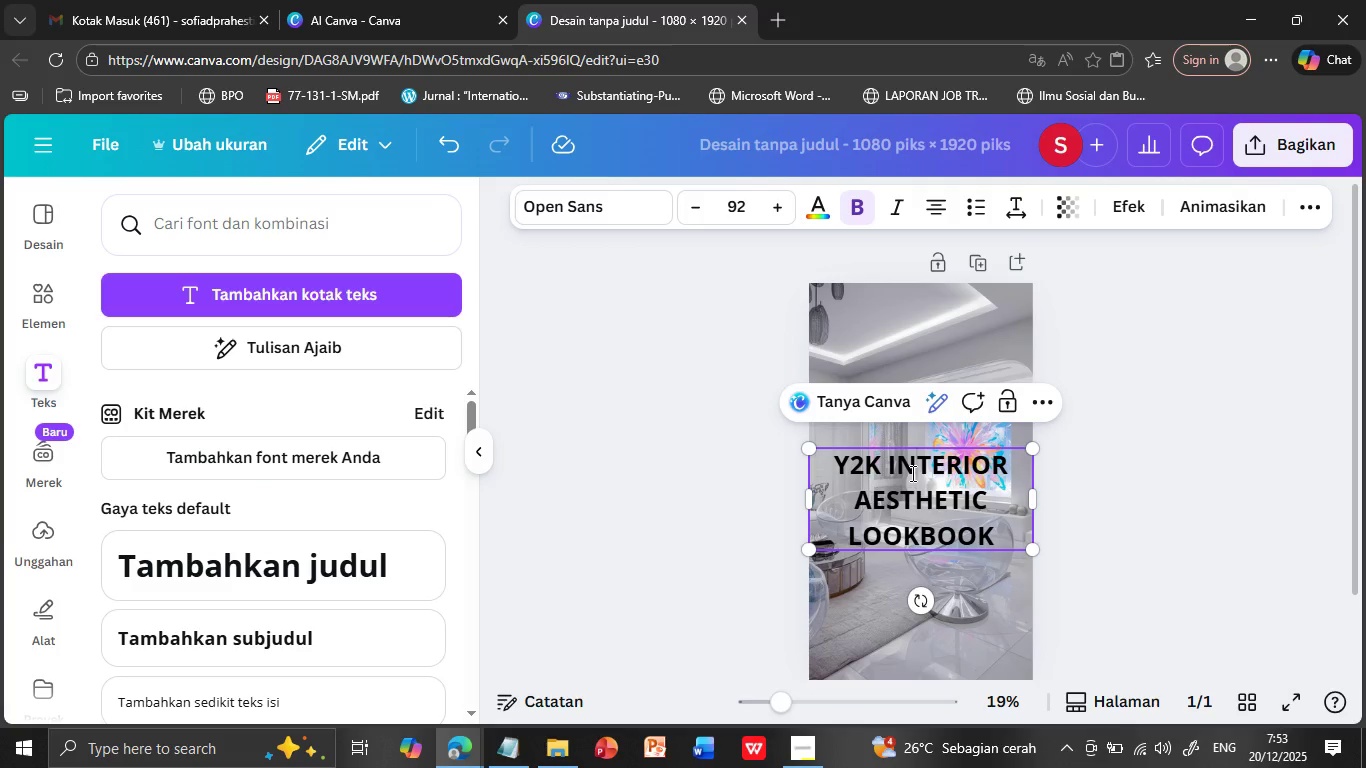 
double_click([911, 473])
 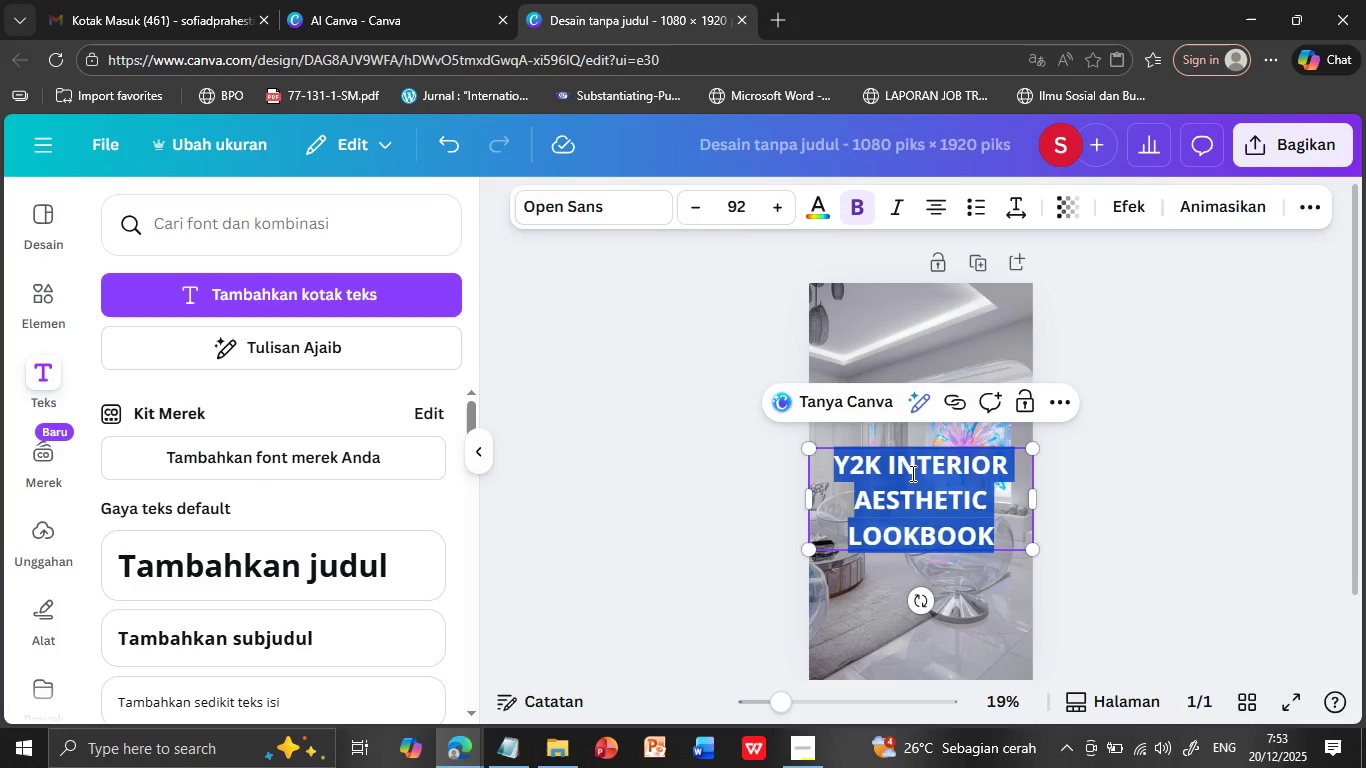 
triple_click([911, 473])
 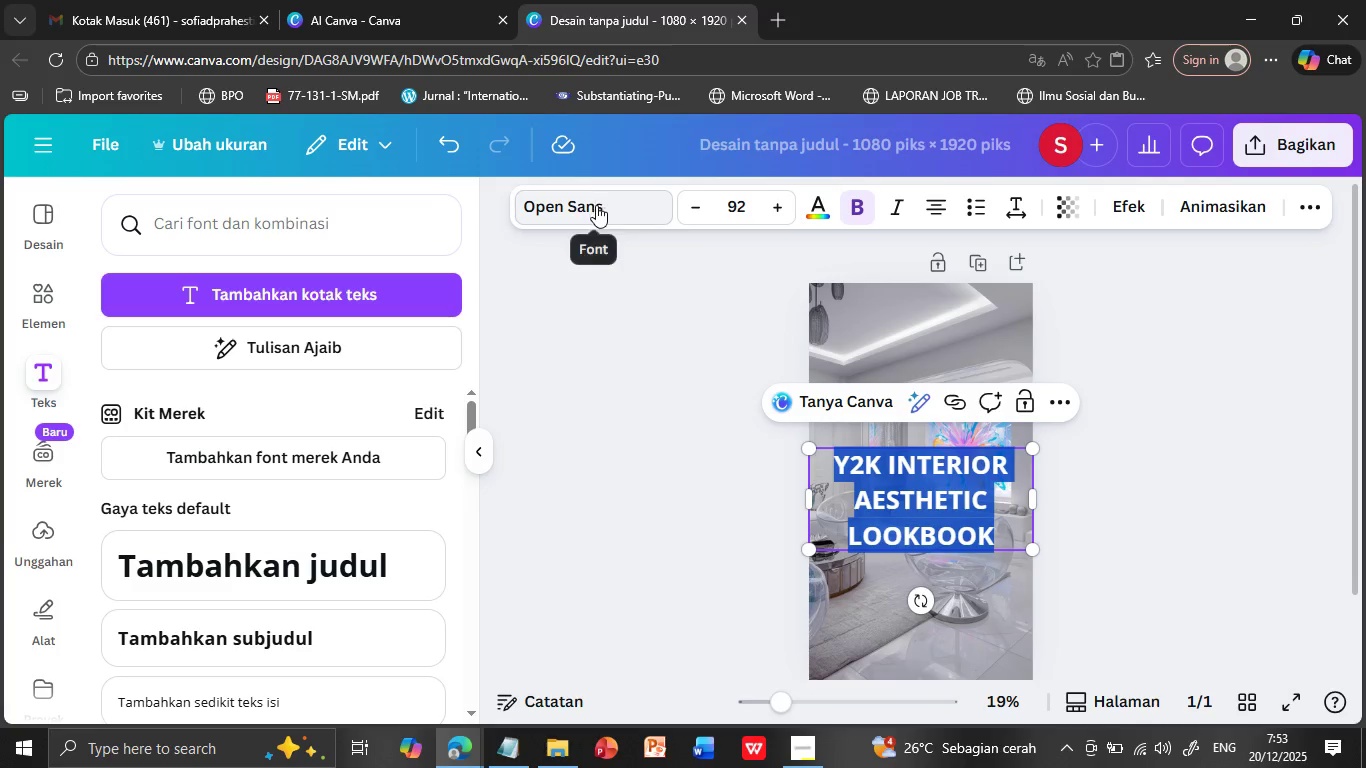 
left_click([596, 205])
 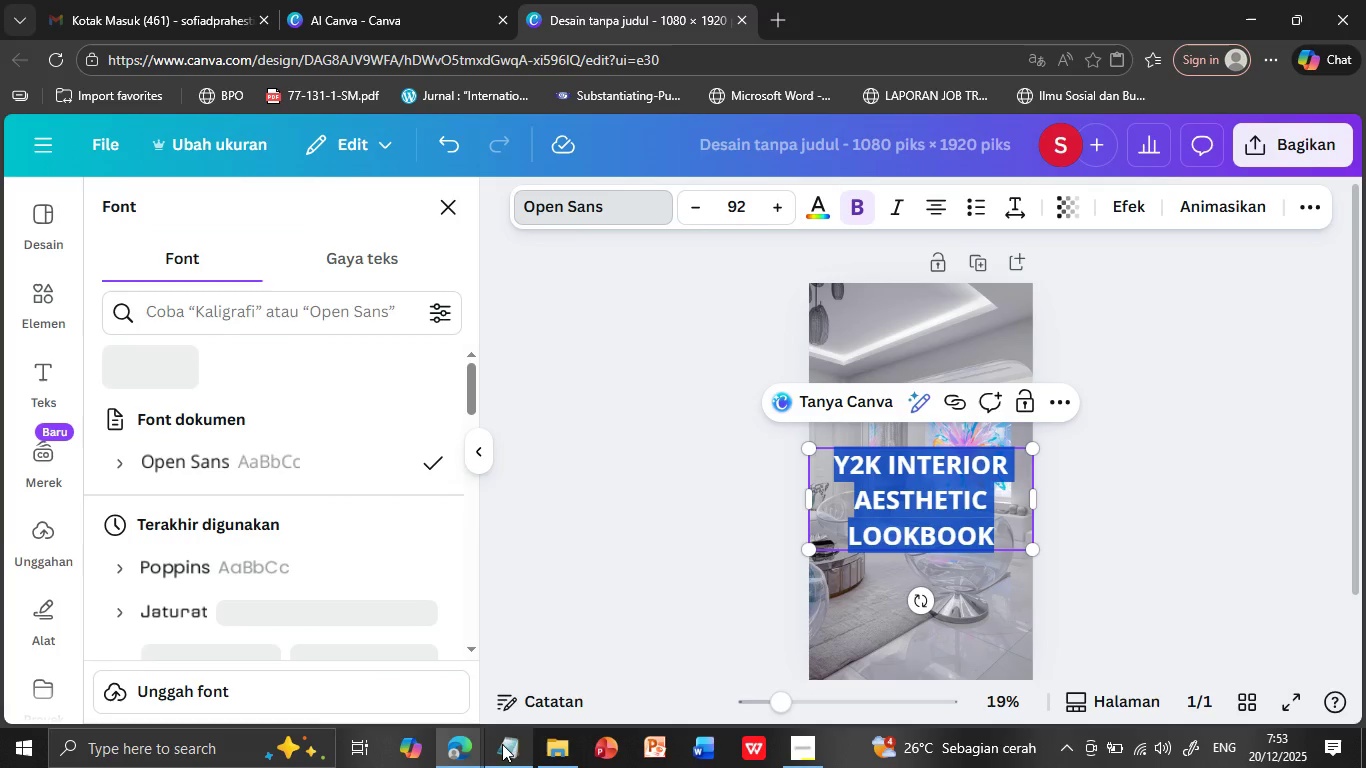 
left_click([502, 744])
 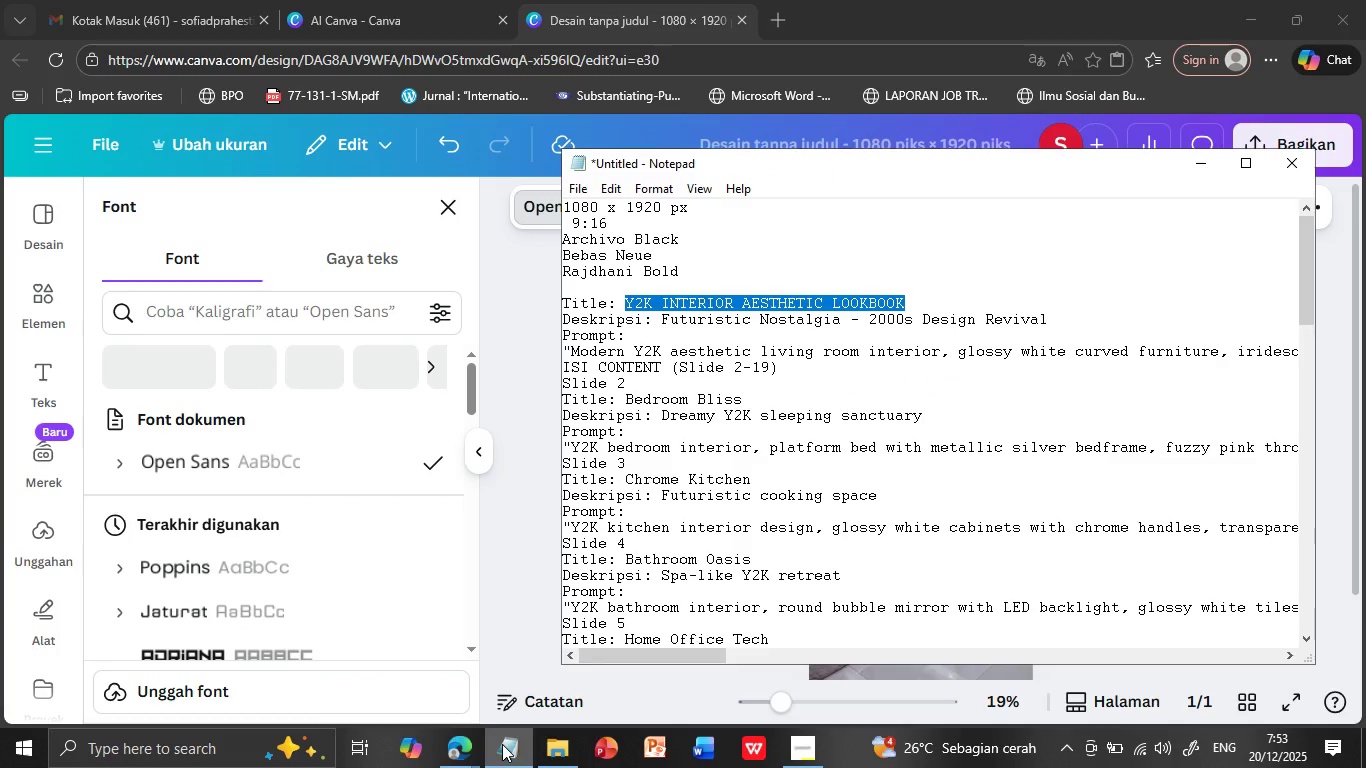 
left_click([502, 744])
 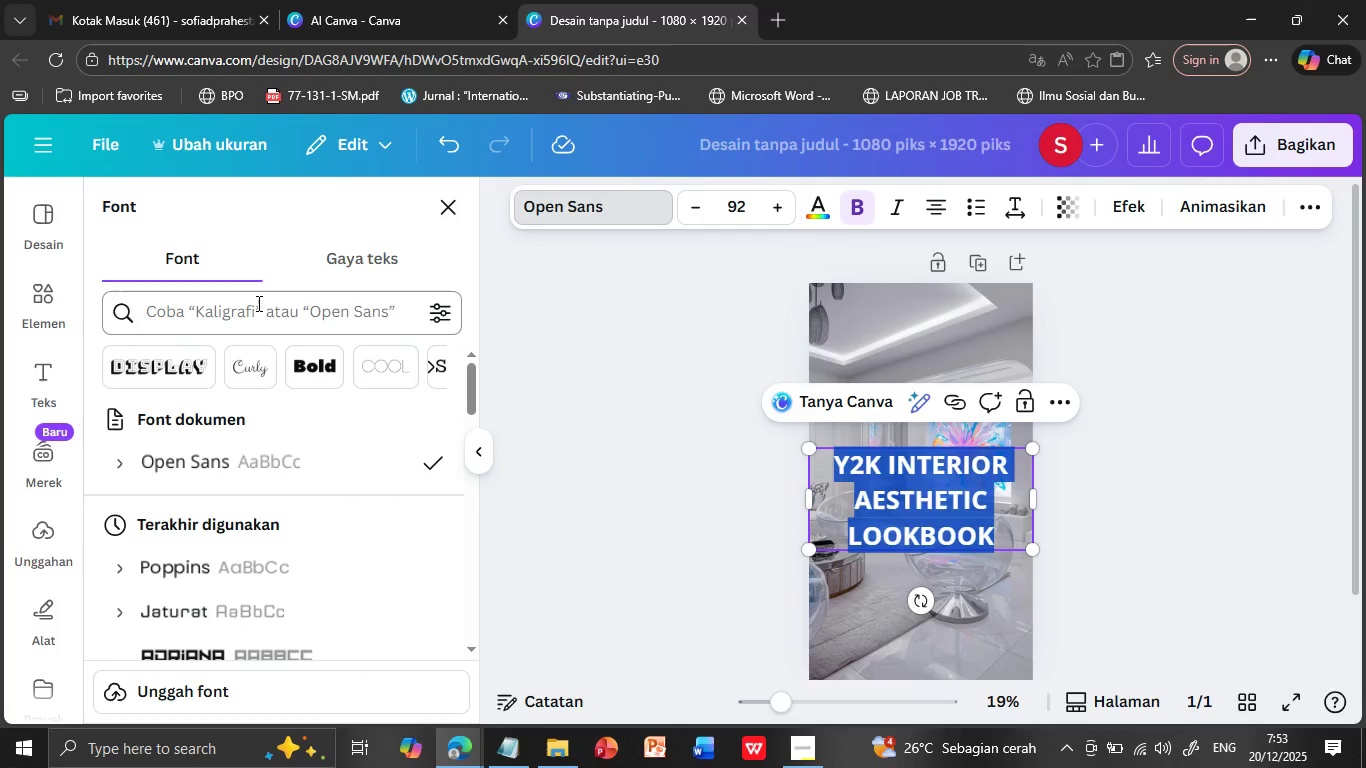 
left_click([257, 303])
 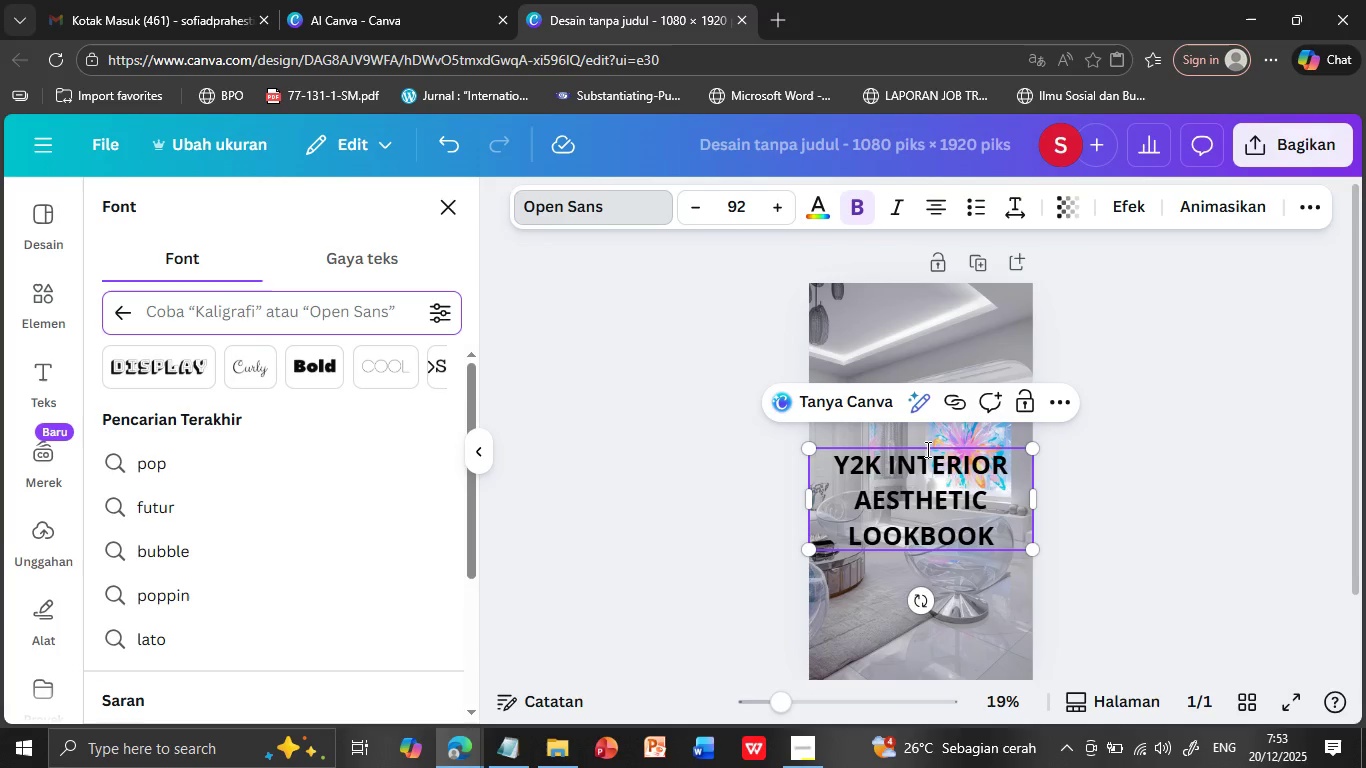 
double_click([927, 466])
 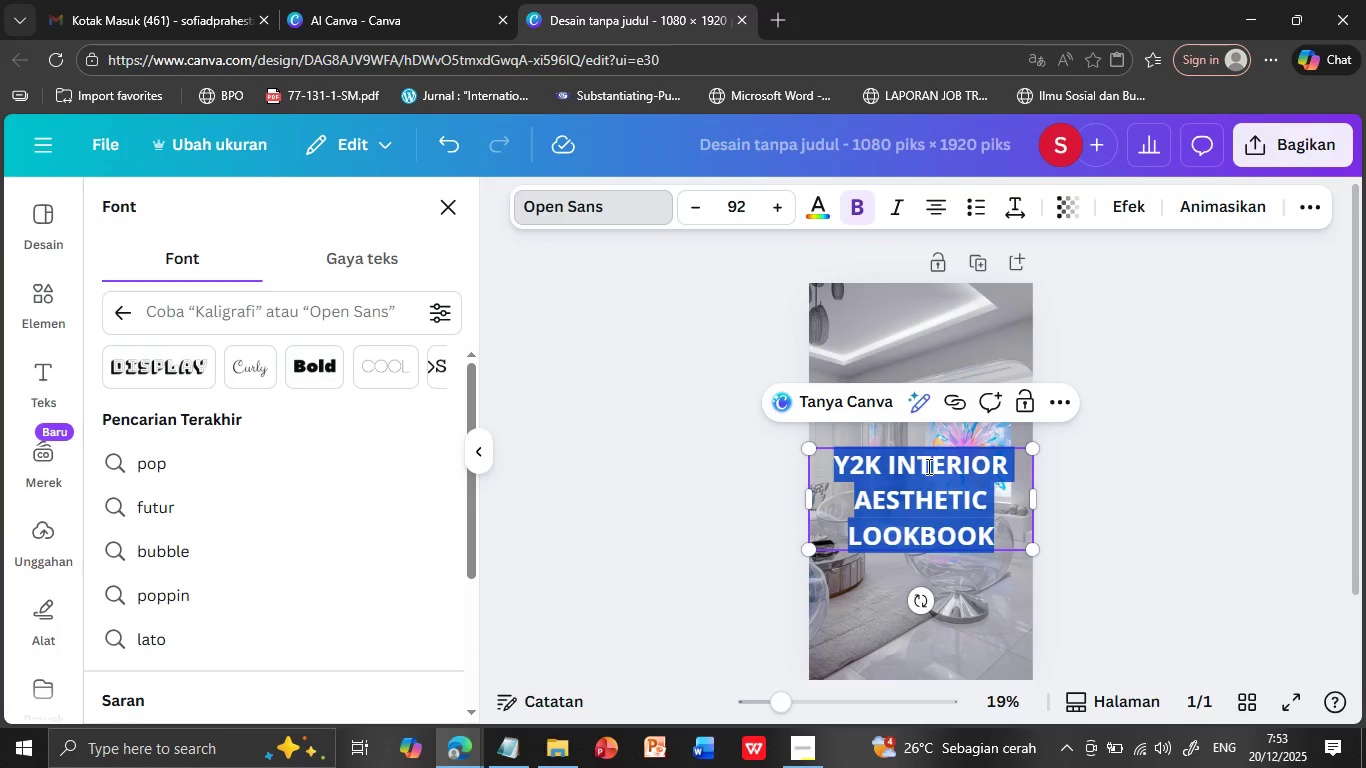 
triple_click([927, 466])
 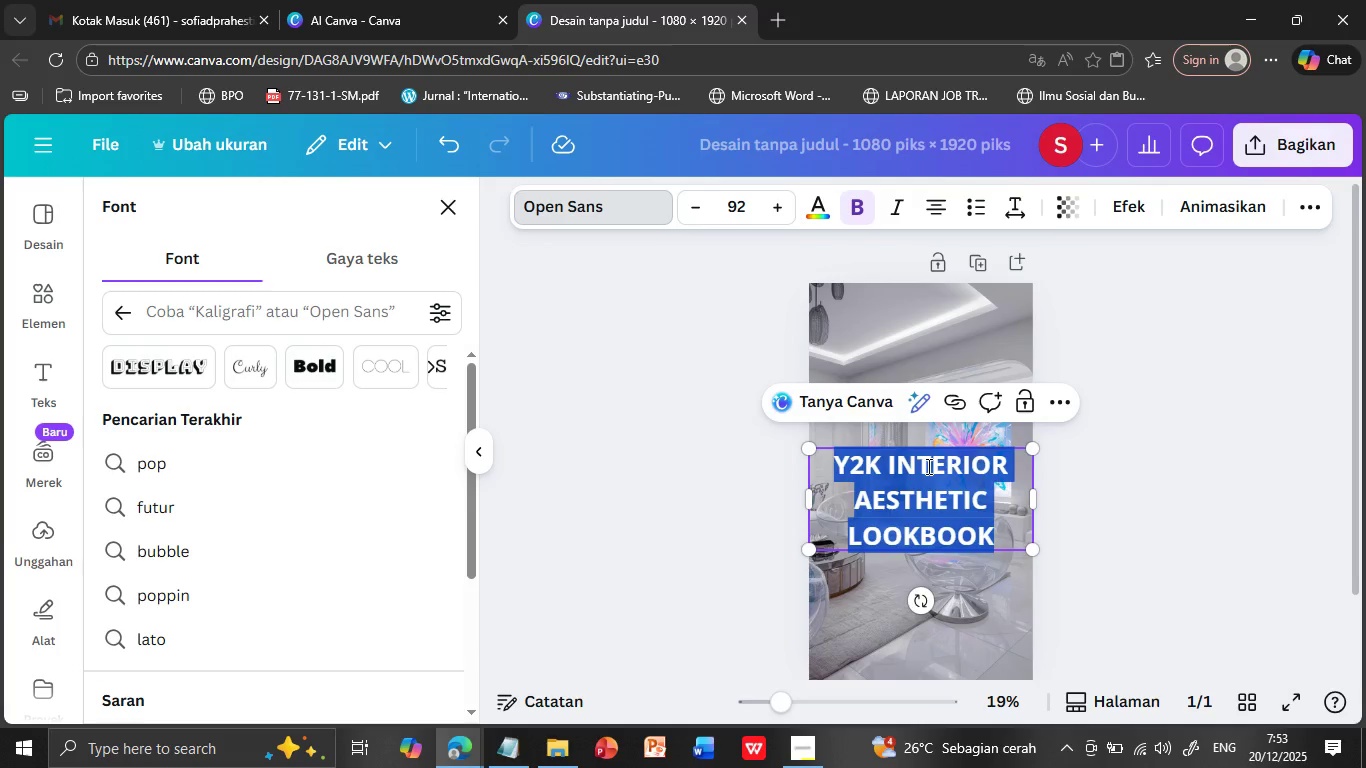 
type(AR)
key(Escape)
 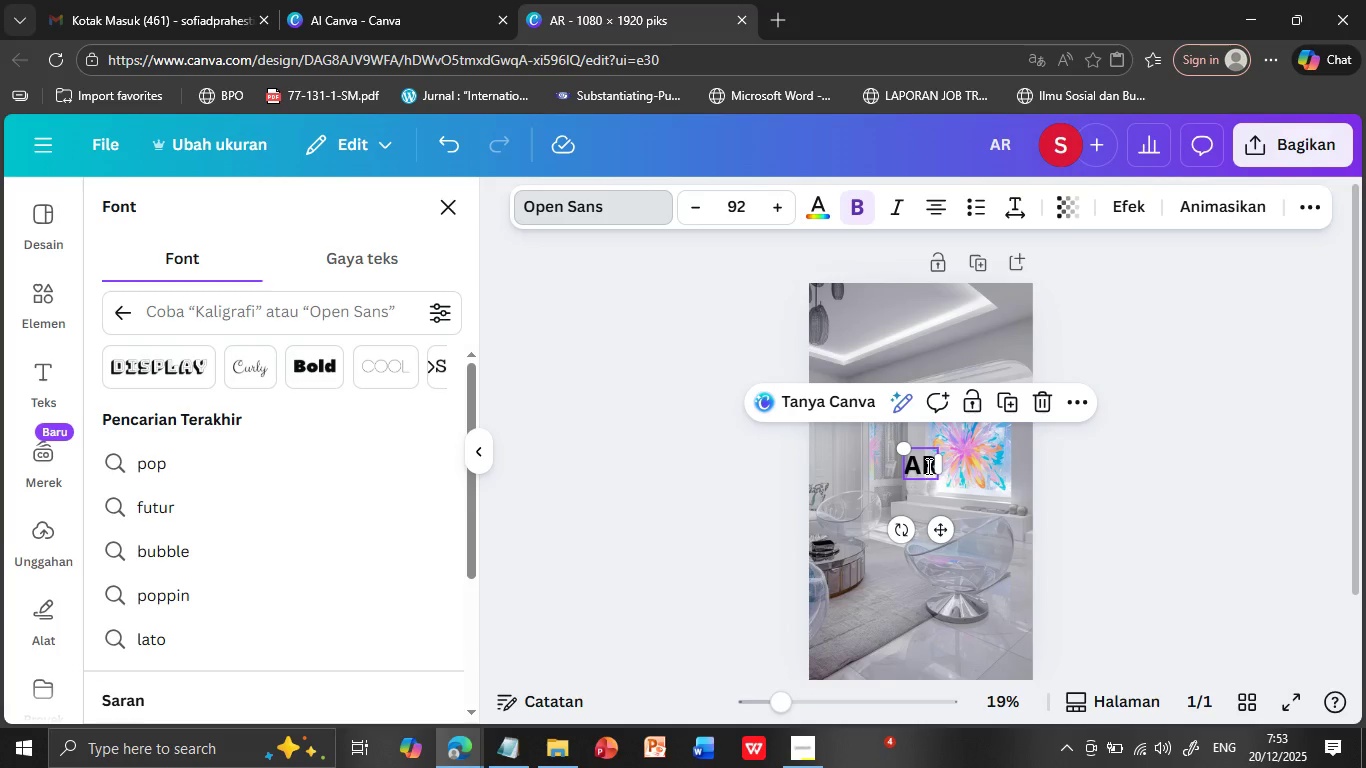 
double_click([927, 466])
 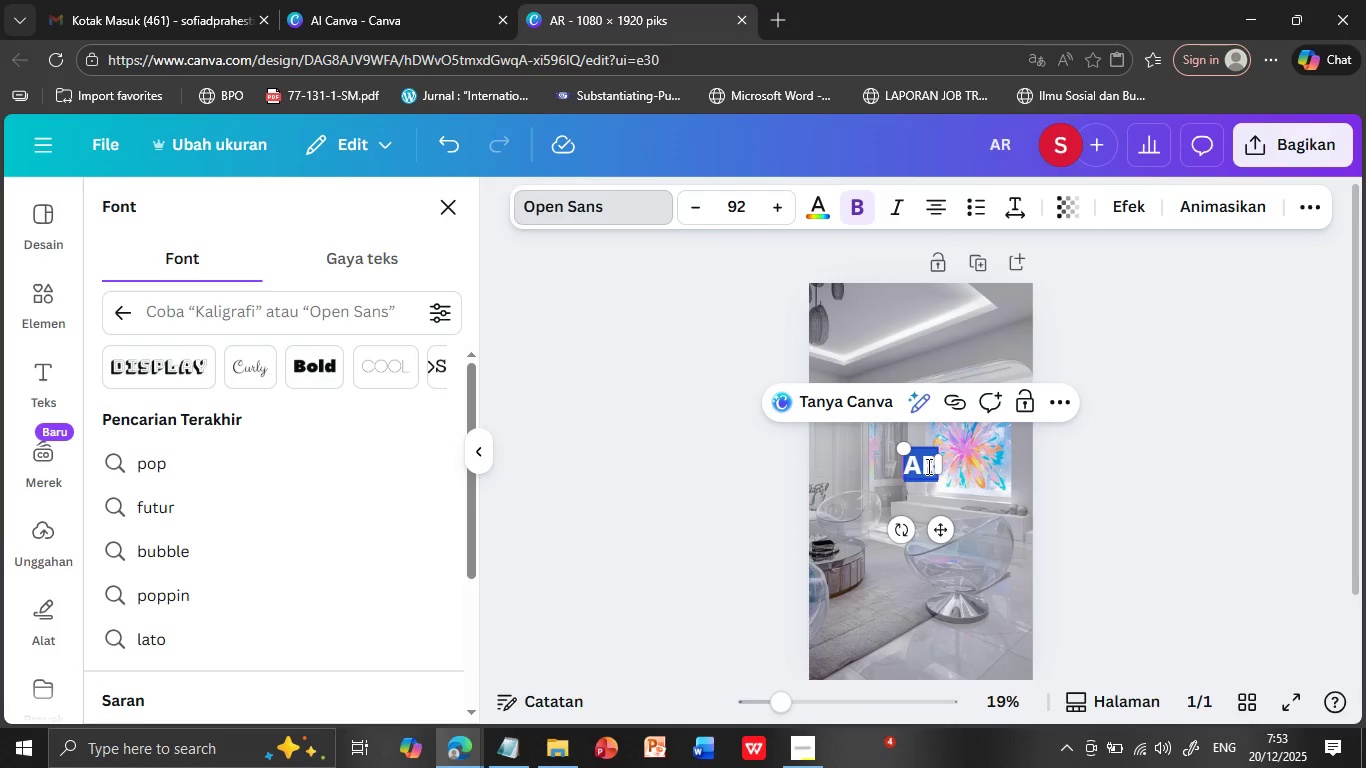 
triple_click([927, 466])
 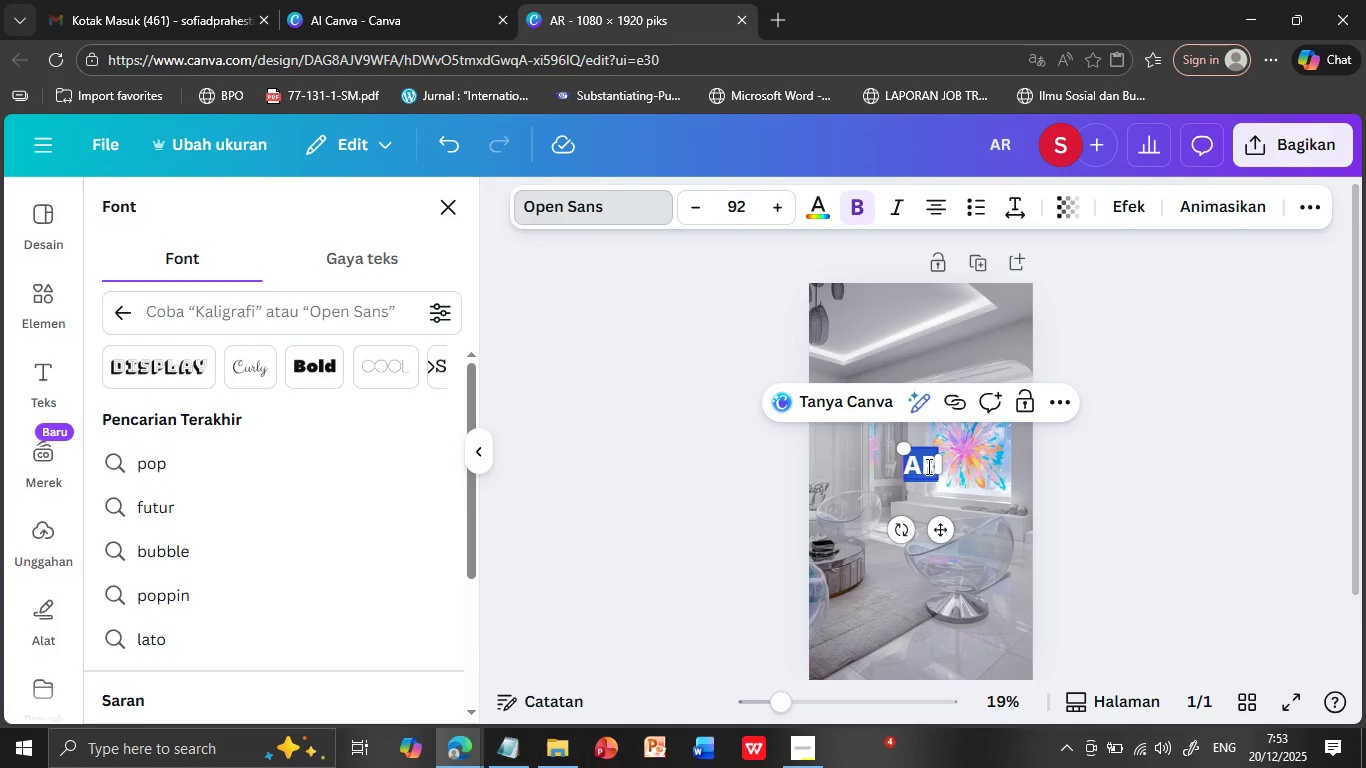 
key(Control+V)
 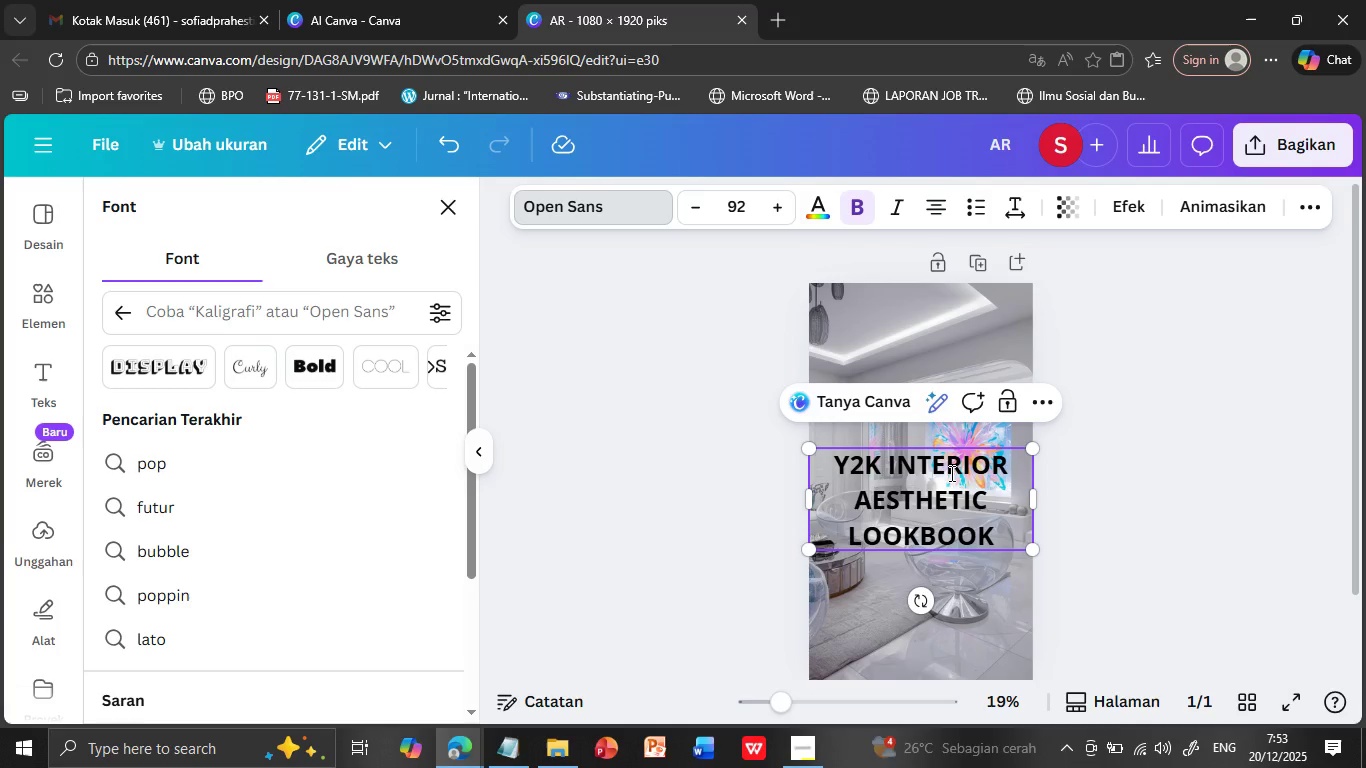 
double_click([950, 467])
 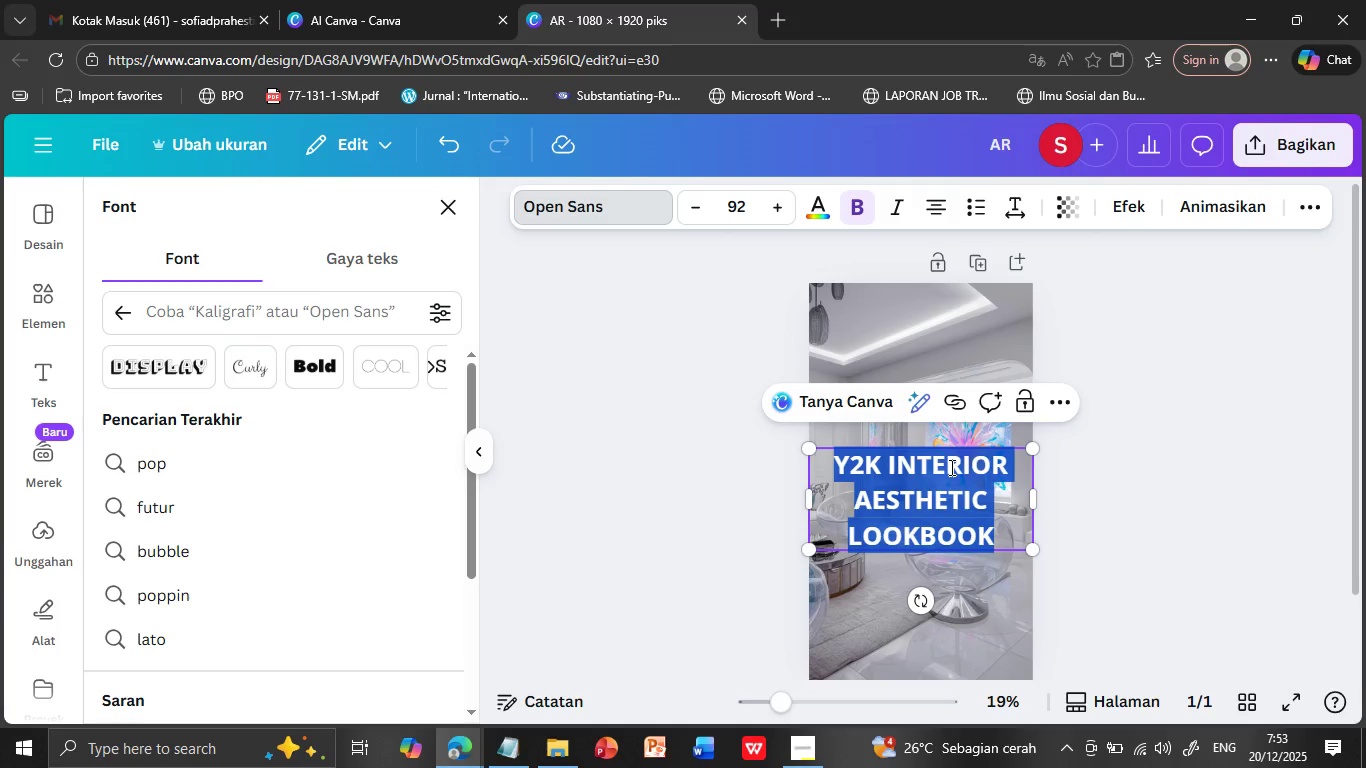 
triple_click([950, 467])
 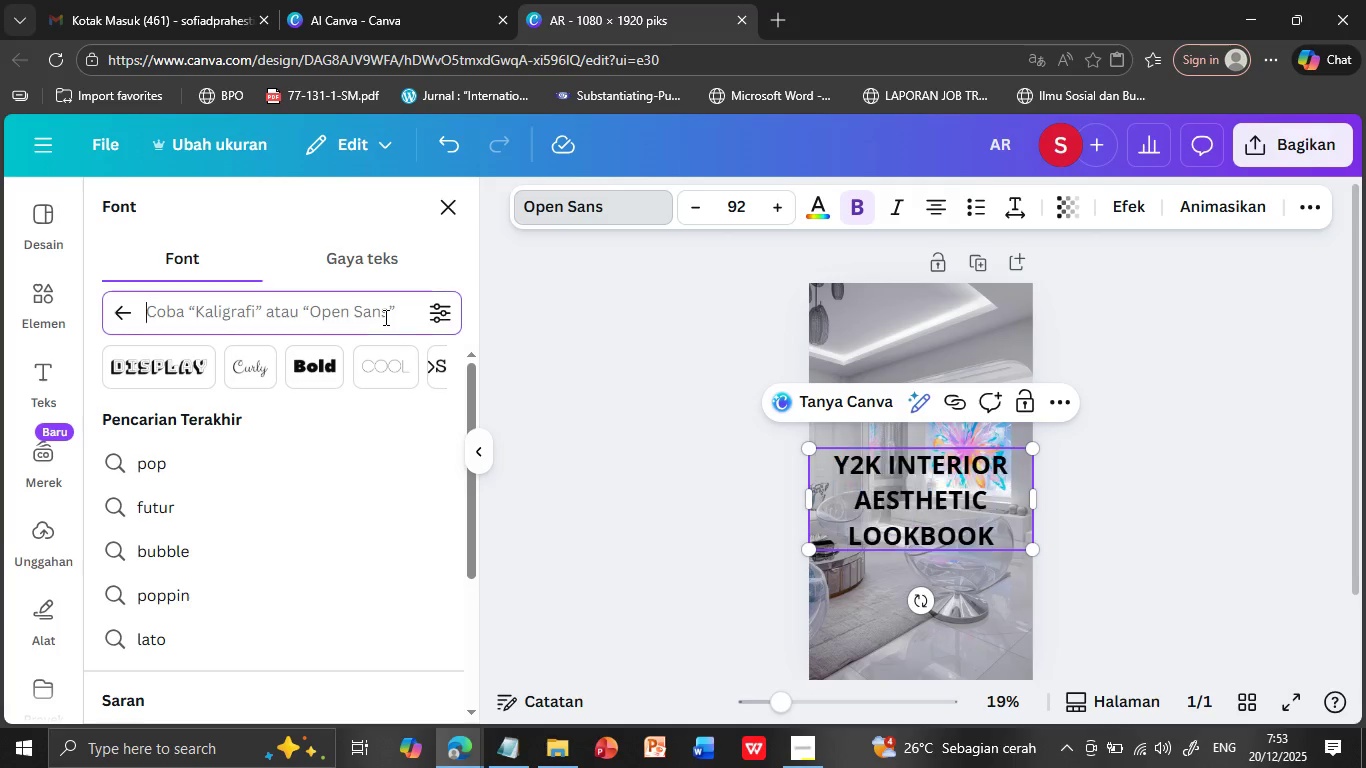 
left_click([384, 317])
 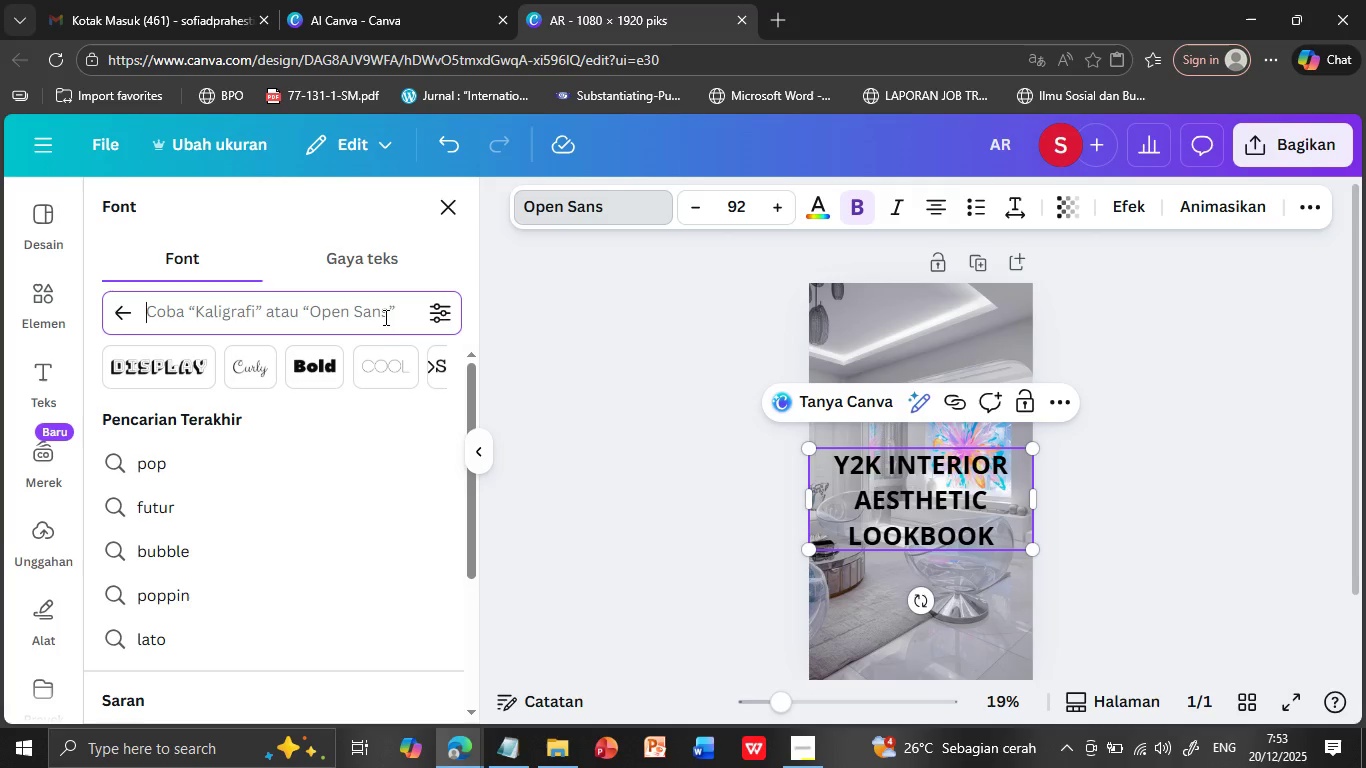 
type(ARCHI)
 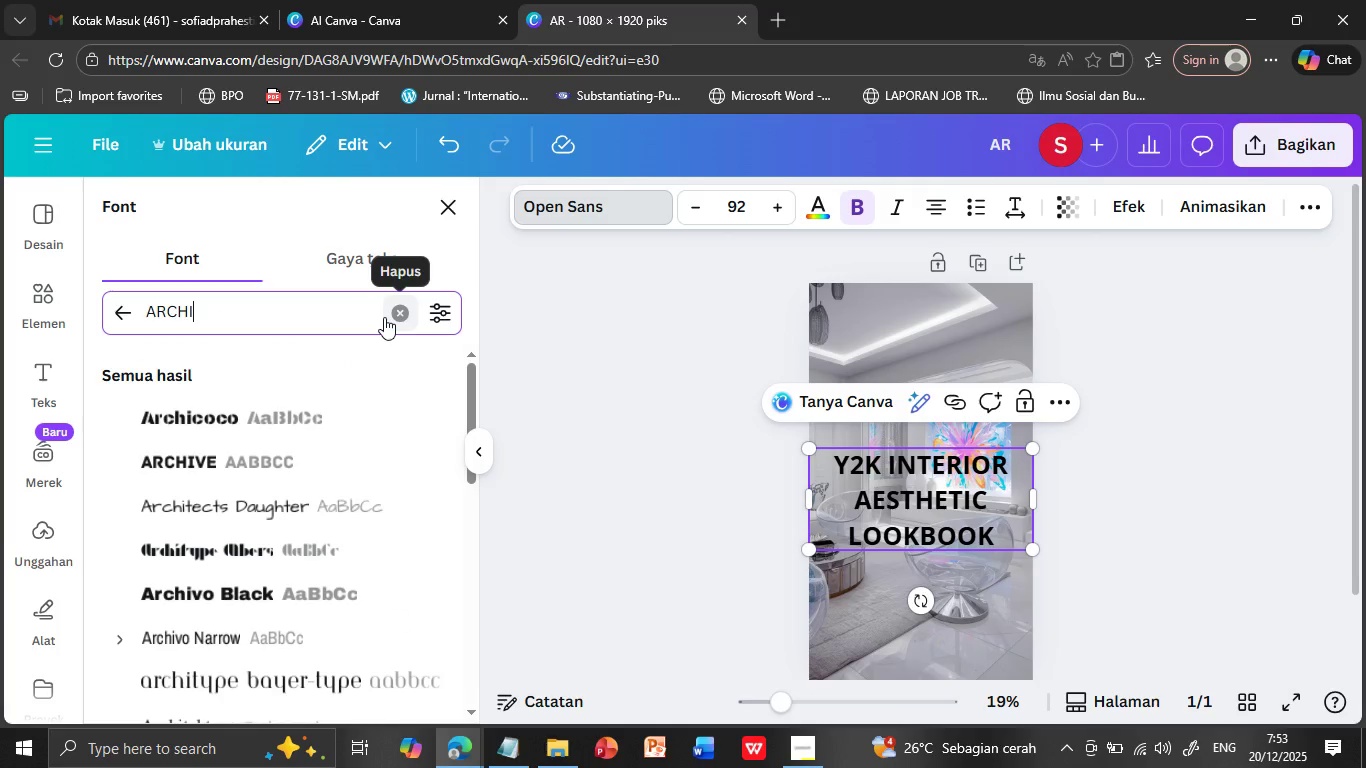 
wait(8.39)
 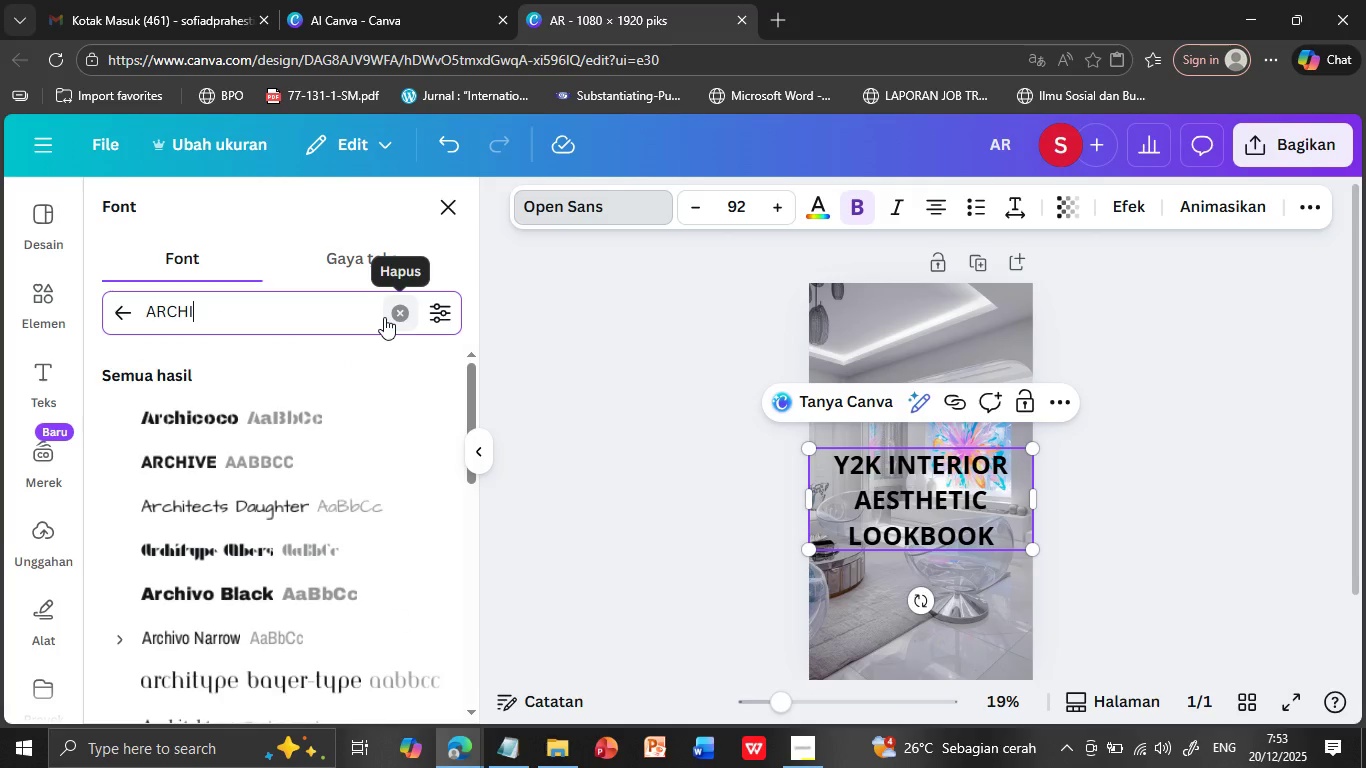 
left_click([207, 587])
 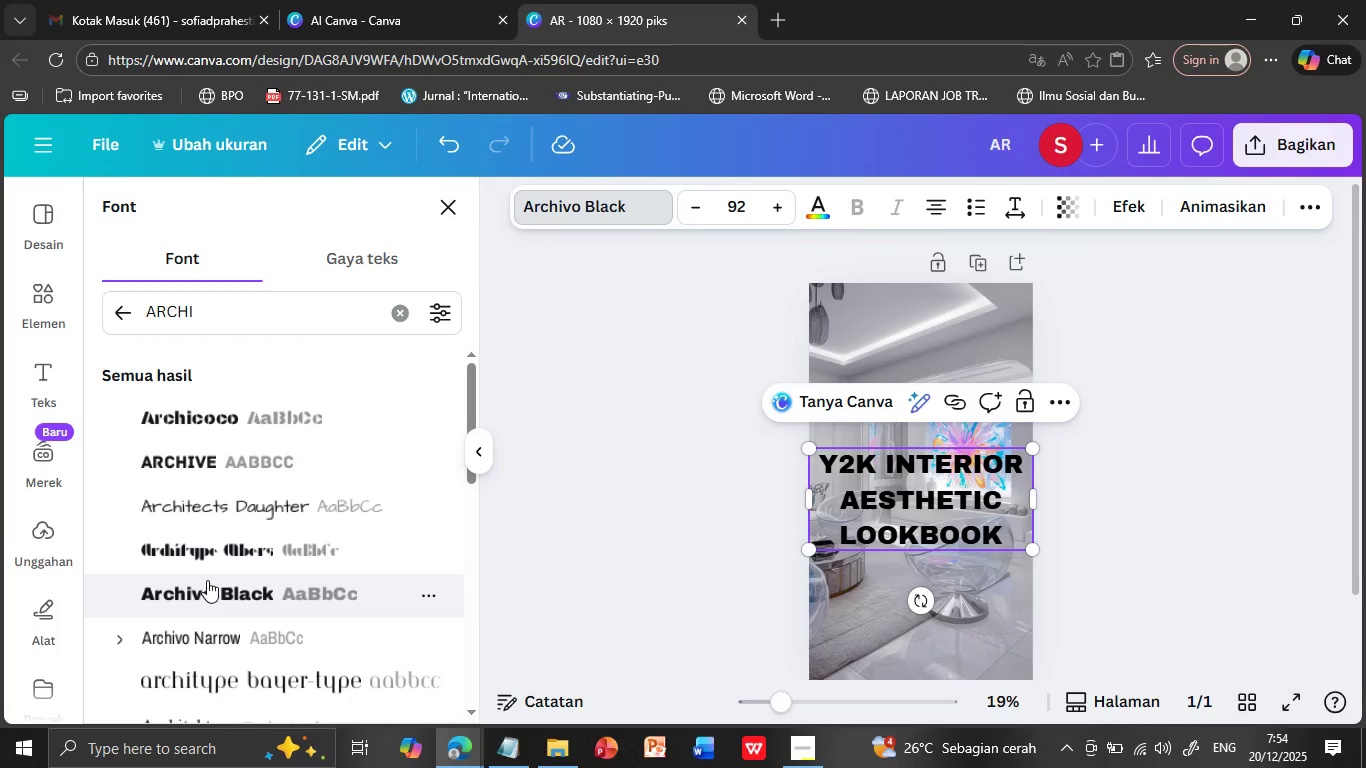 
scroll: coordinate [207, 551], scroll_direction: down, amount: 1.0
 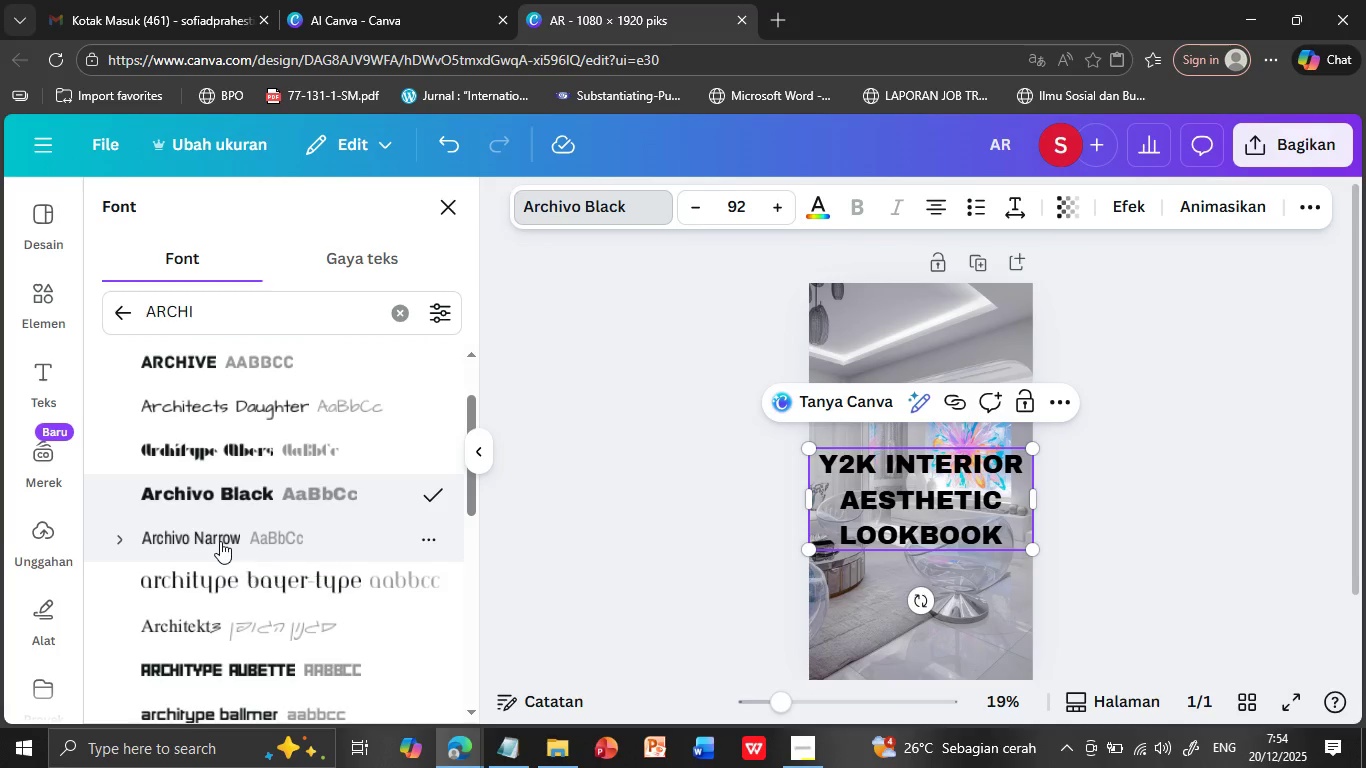 
scroll: coordinate [220, 541], scroll_direction: up, amount: 1.0
 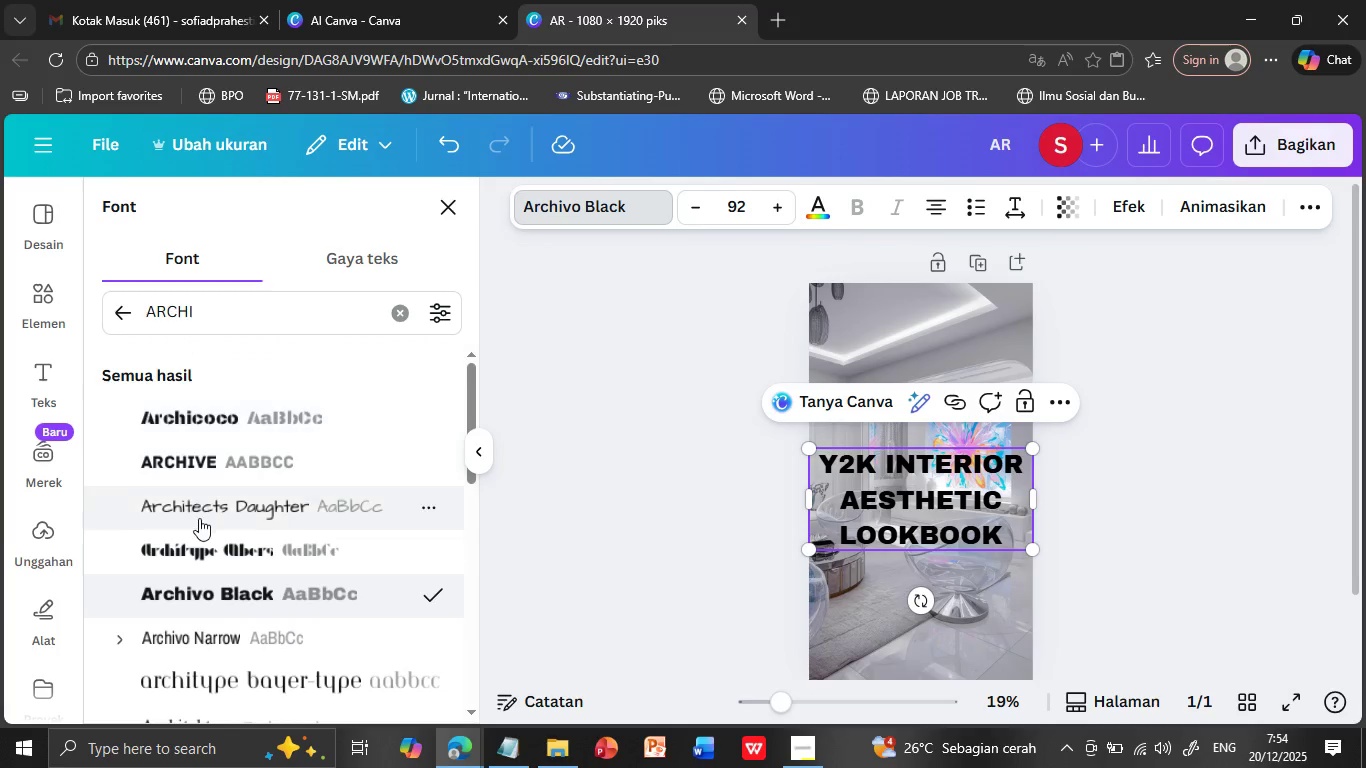 
scroll: coordinate [200, 526], scroll_direction: down, amount: 3.0
 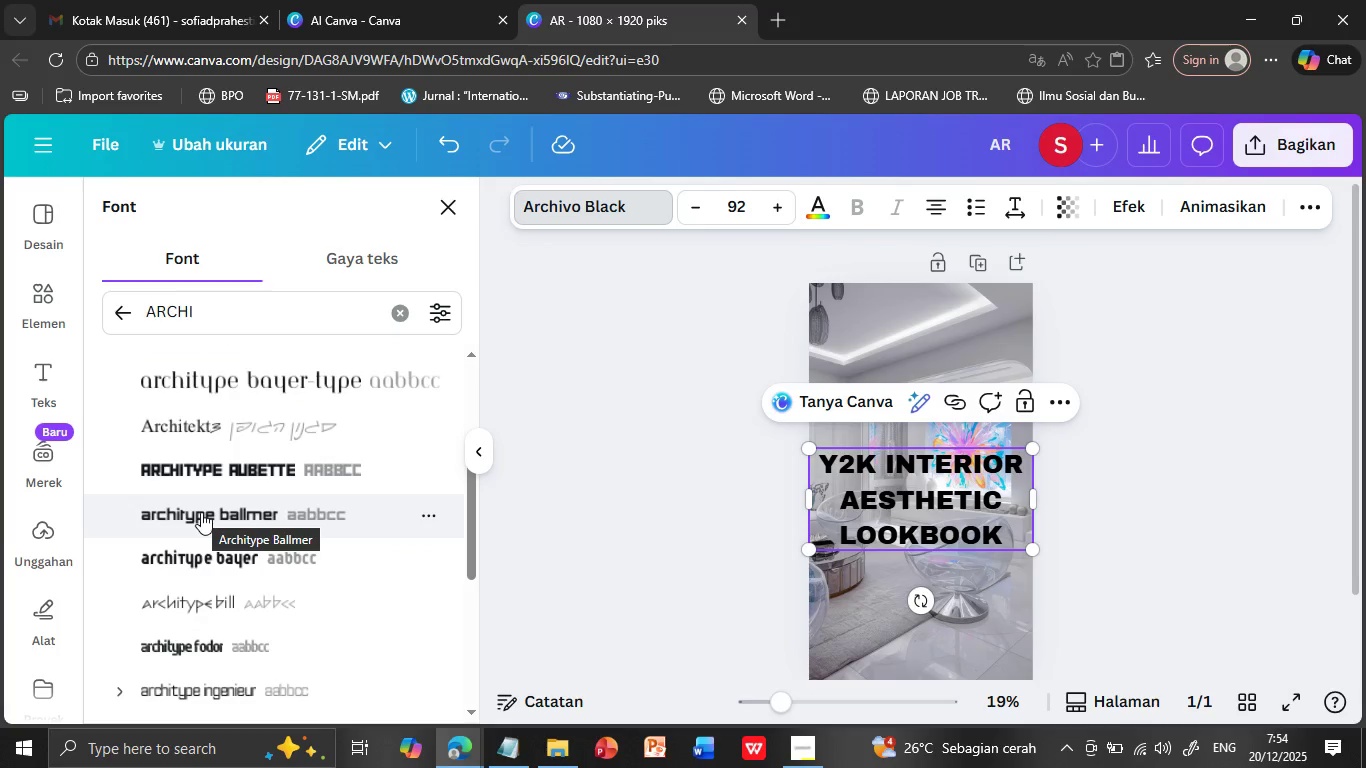 
left_click([201, 512])
 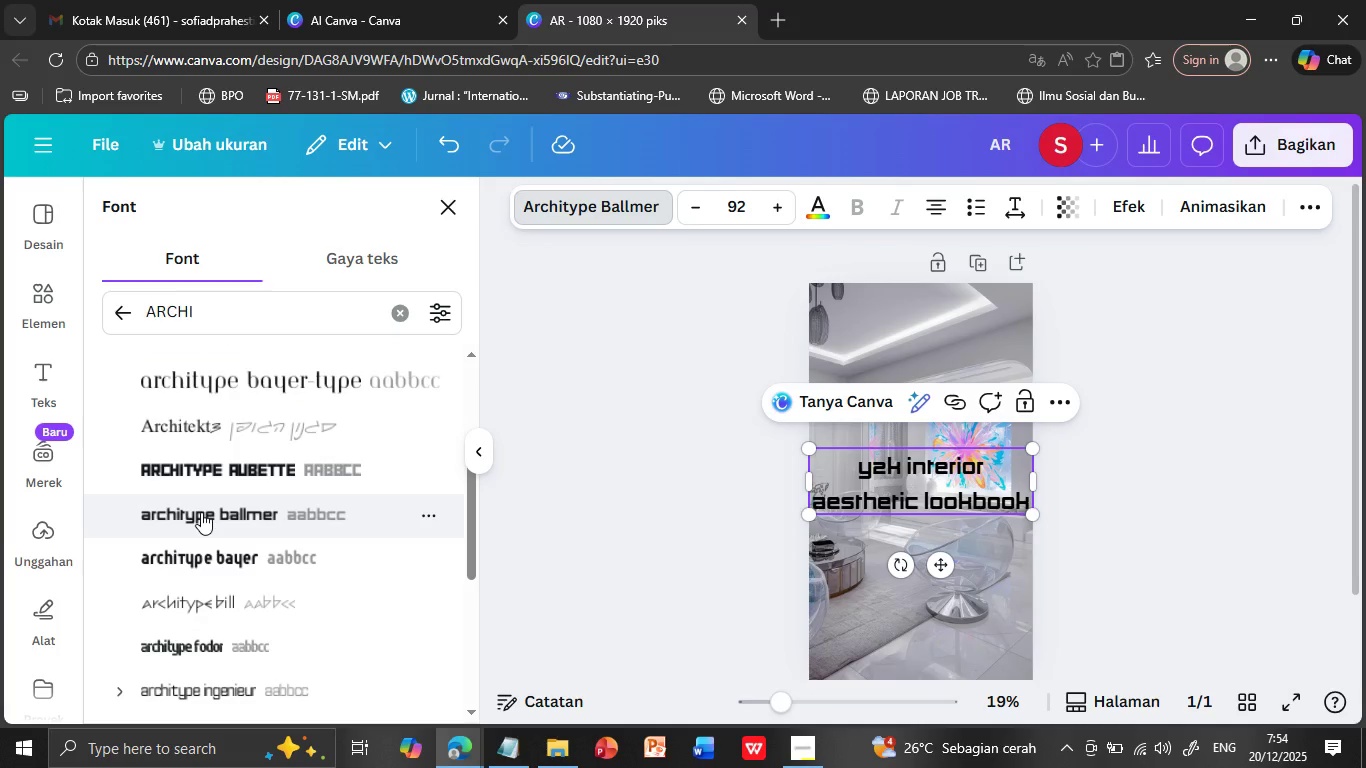 
wait(6.27)
 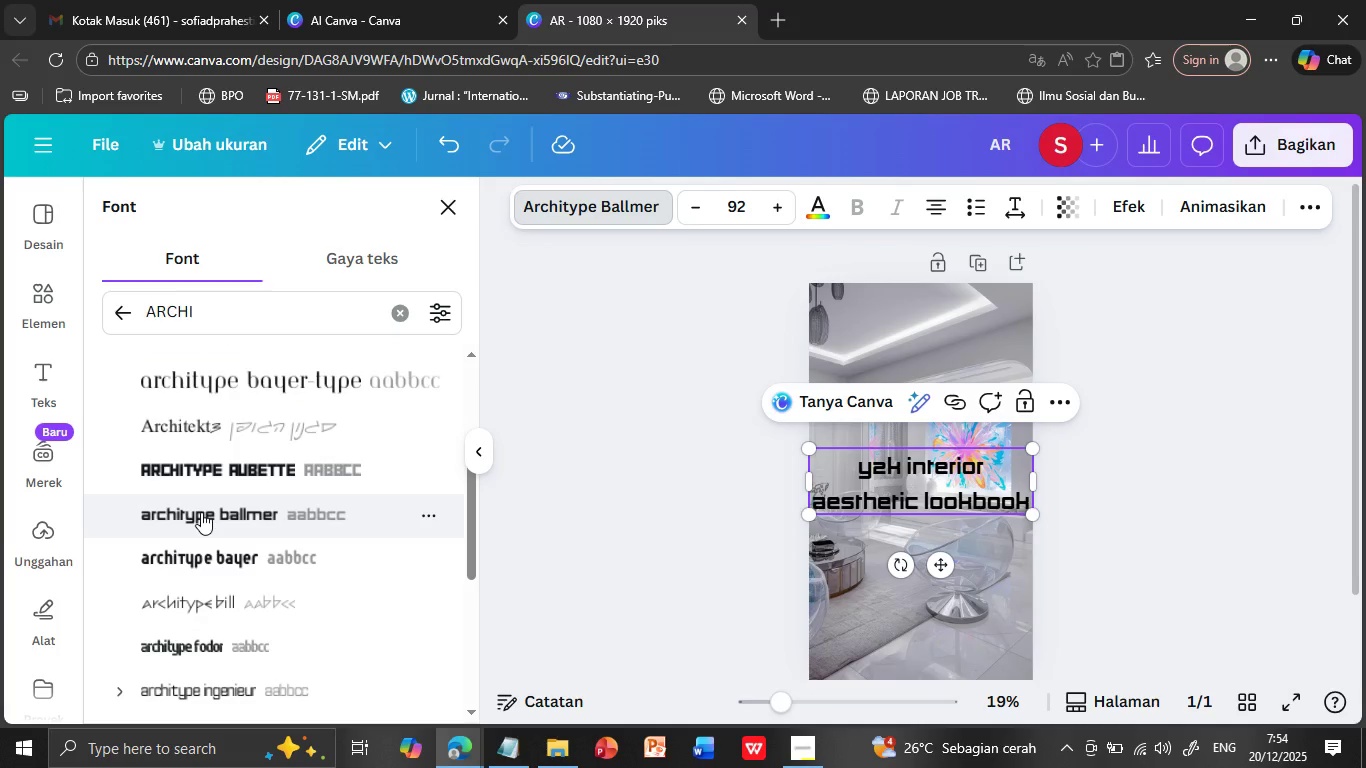 
left_click([200, 555])
 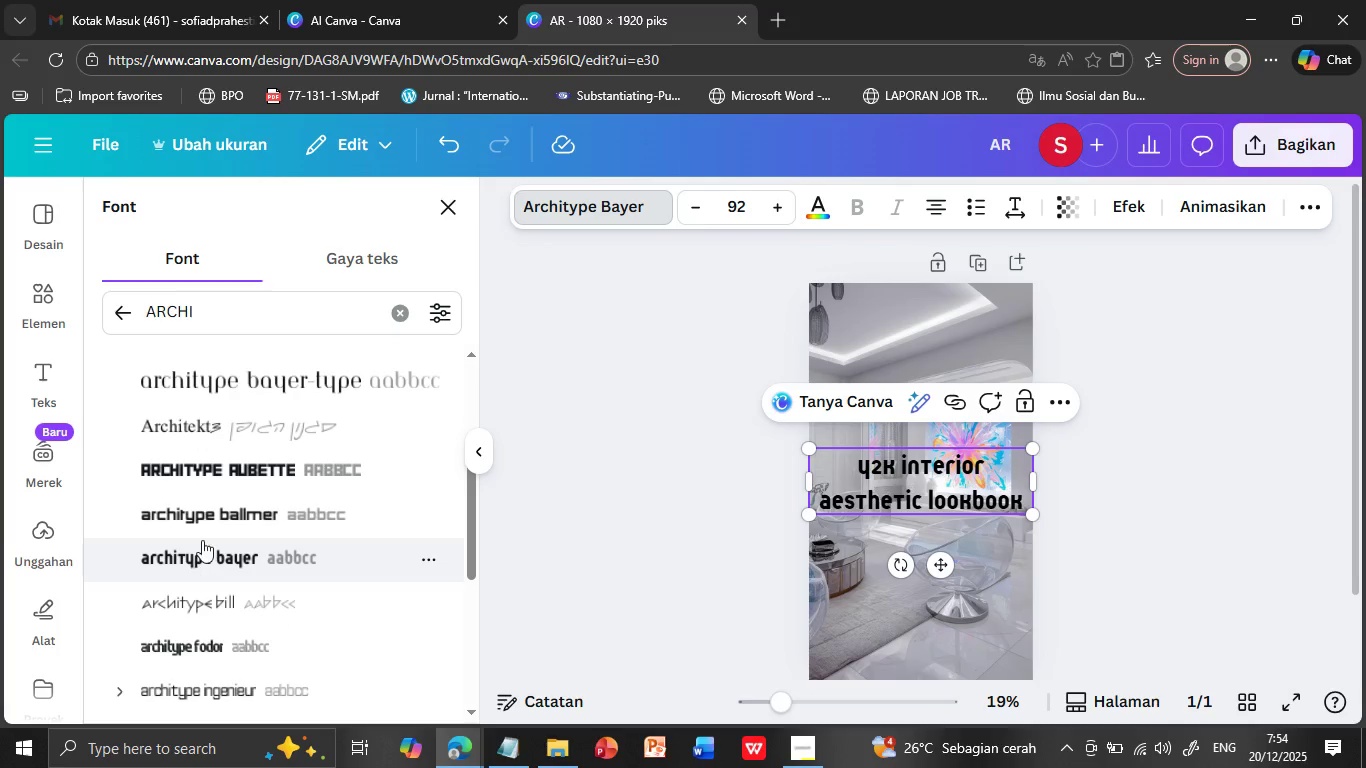 
left_click([202, 521])
 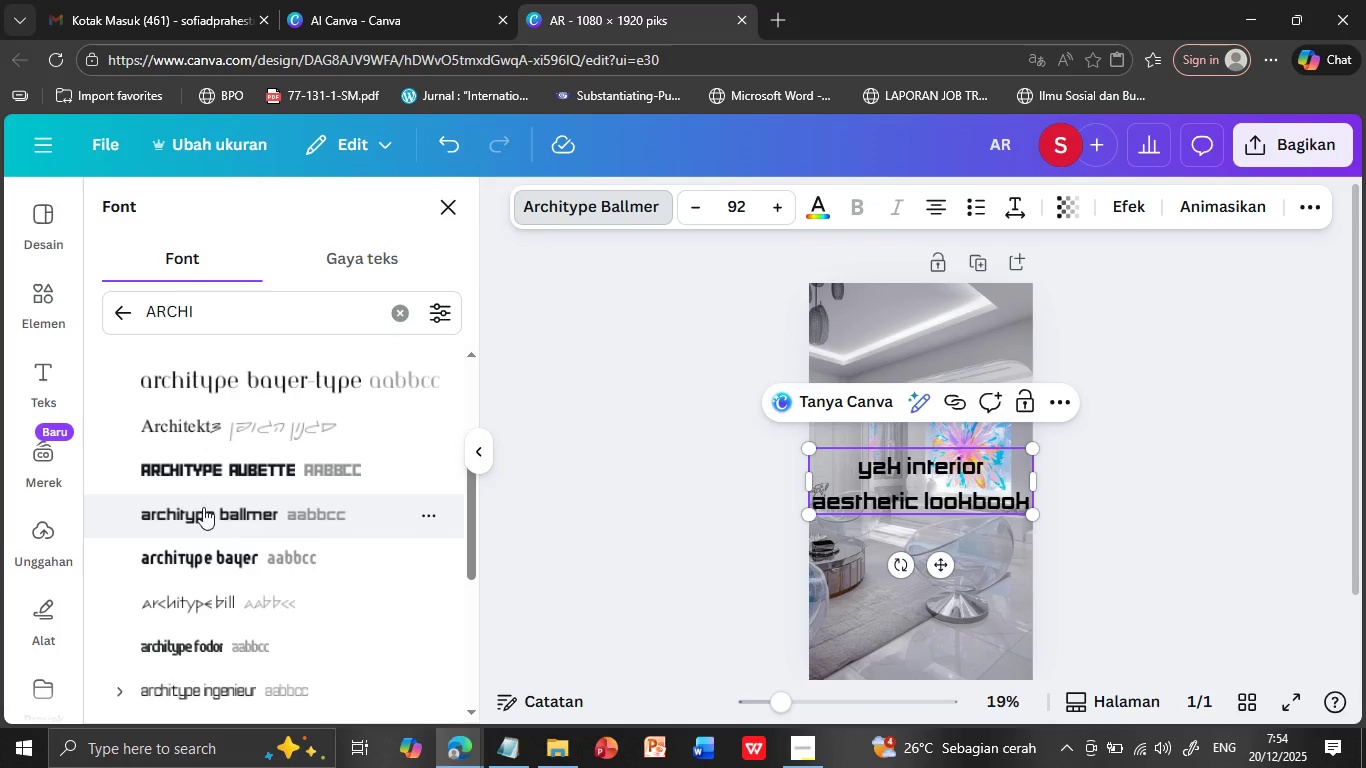 
scroll: coordinate [187, 381], scroll_direction: up, amount: 3.0
 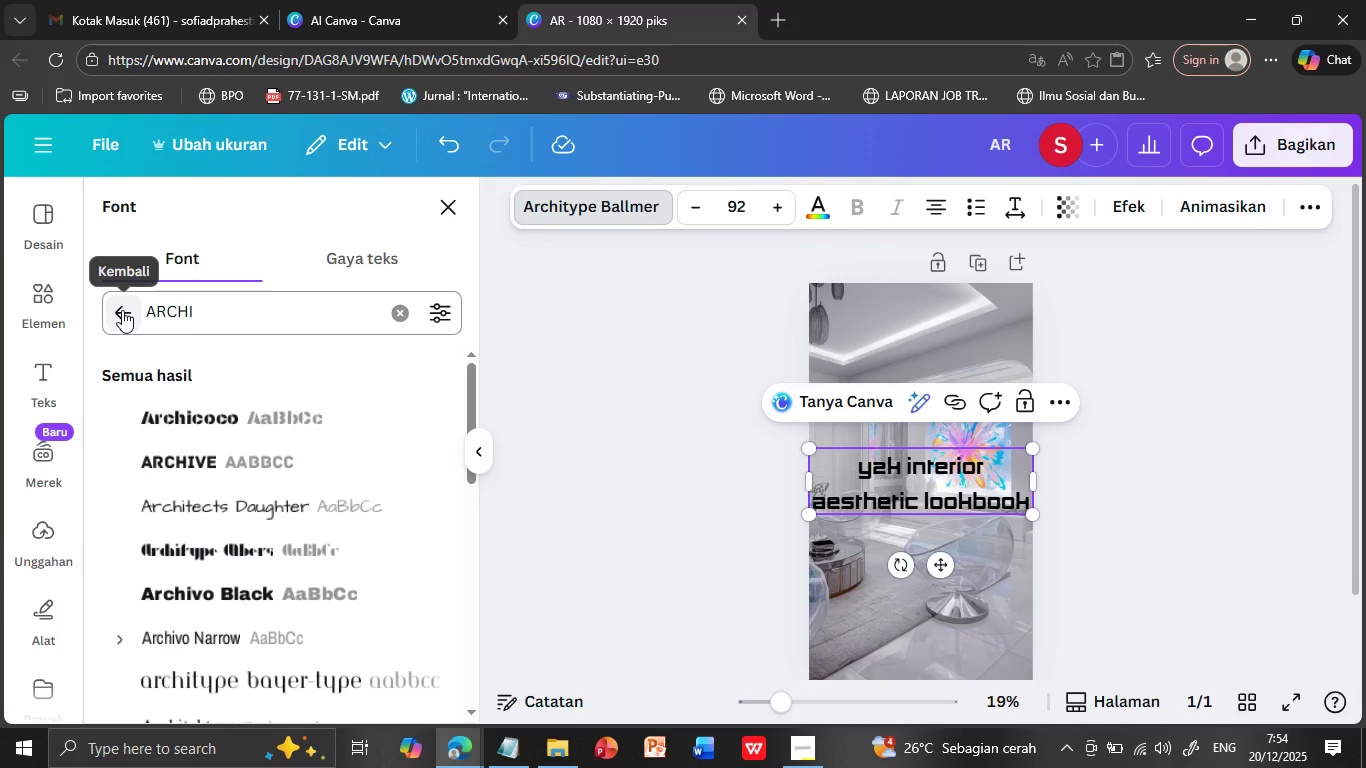 
left_click([122, 310])
 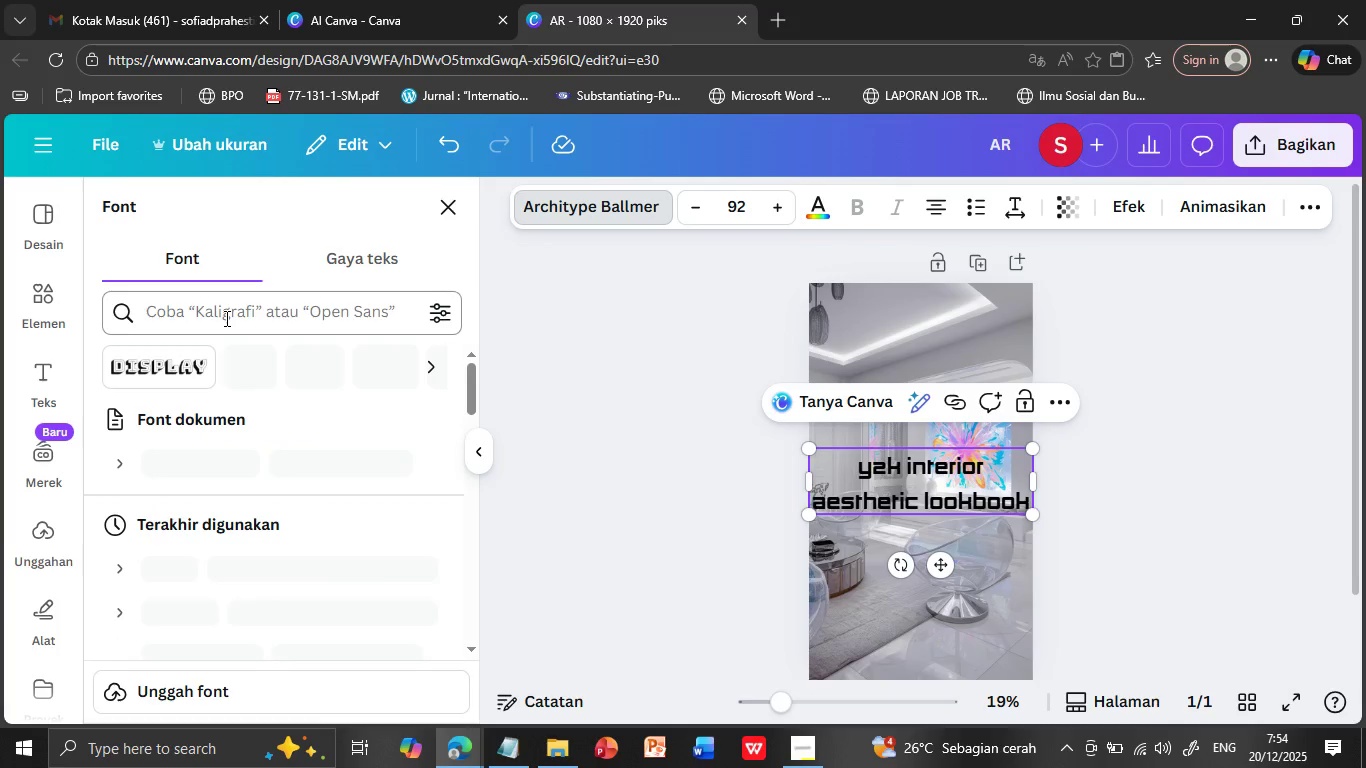 
left_click([225, 318])
 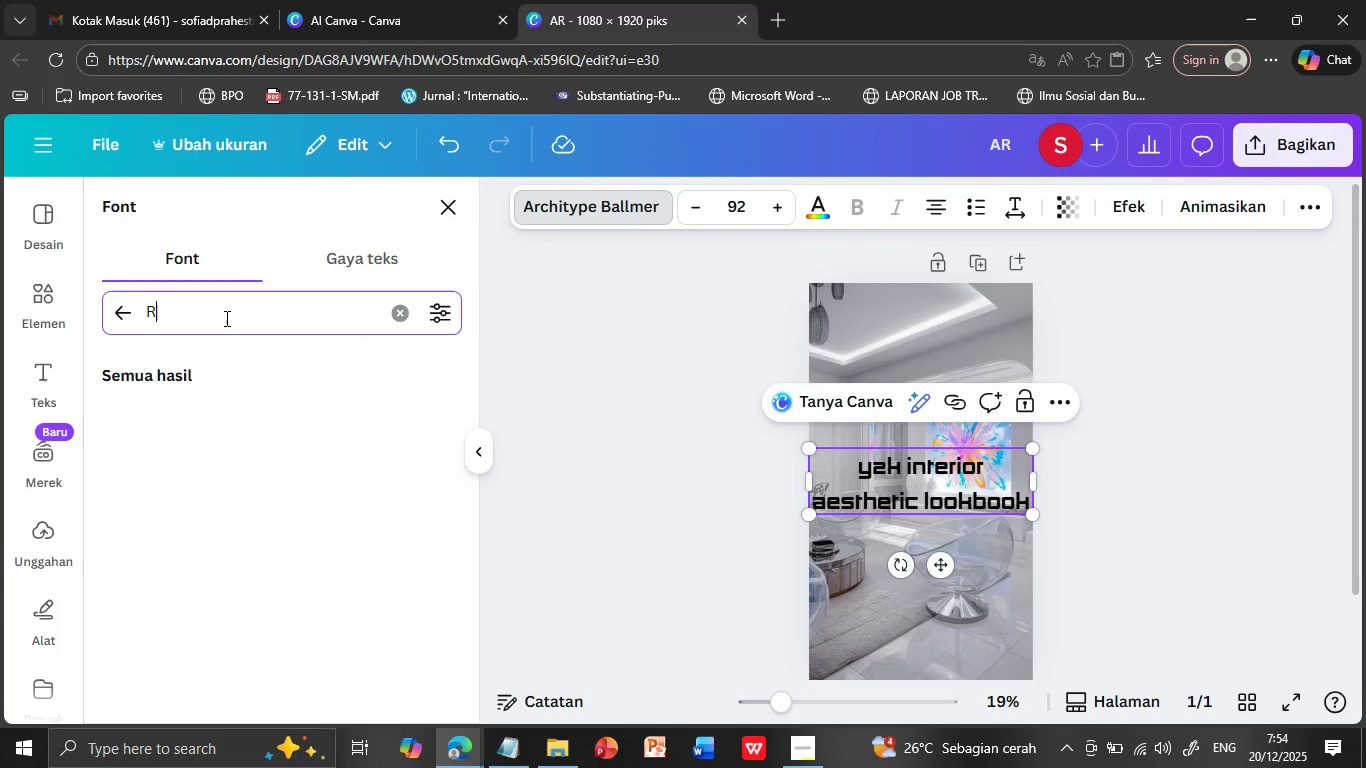 
type(RADJANI)
key(Backspace)
key(Backspace)
key(Backspace)
key(Backspace)
key(Backspace)
type(JA)
key(Backspace)
key(Backspace)
key(Backspace)
type(HAJANI)
key(Backspace)
key(Backspace)
key(Backspace)
key(Backspace)
key(Backspace)
key(Backspace)
type(AJHA)
key(Backspace)
key(Backspace)
type(A)
 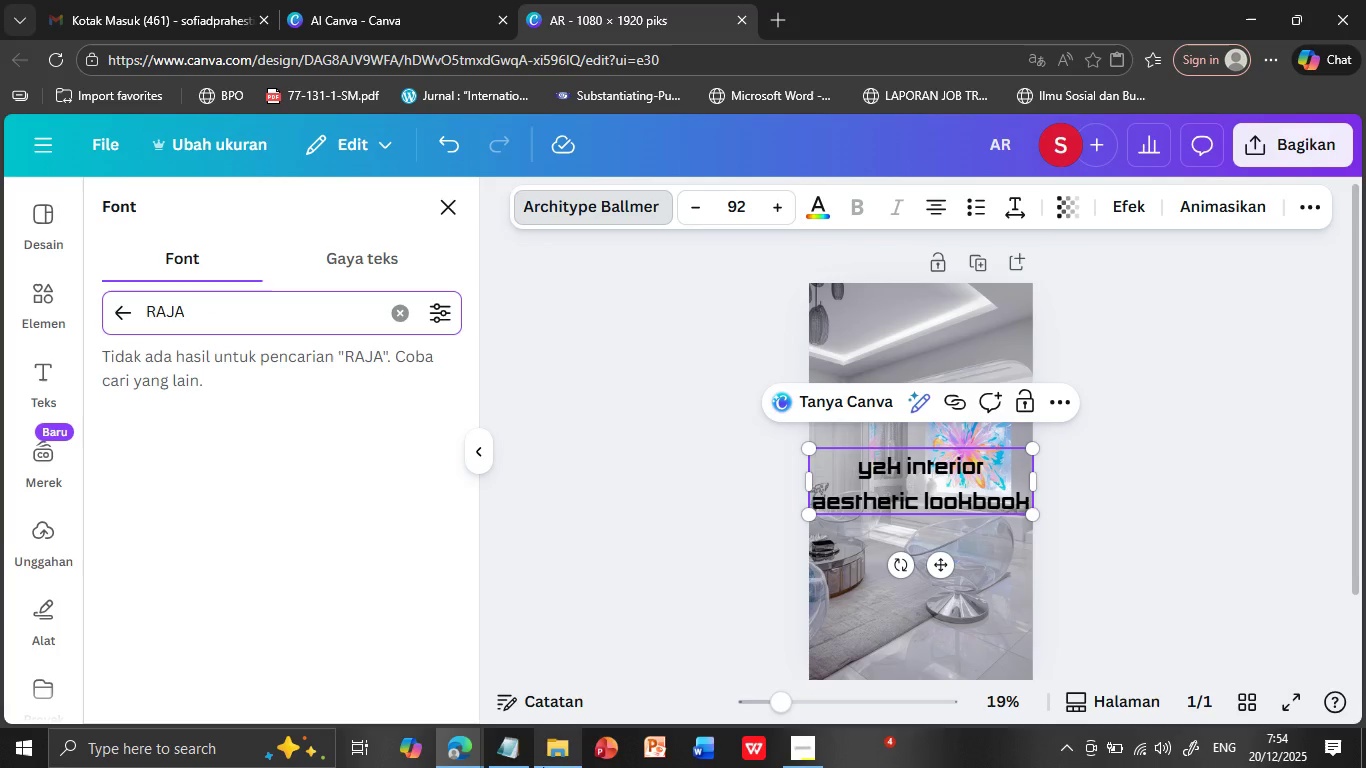 
left_click([503, 748])
 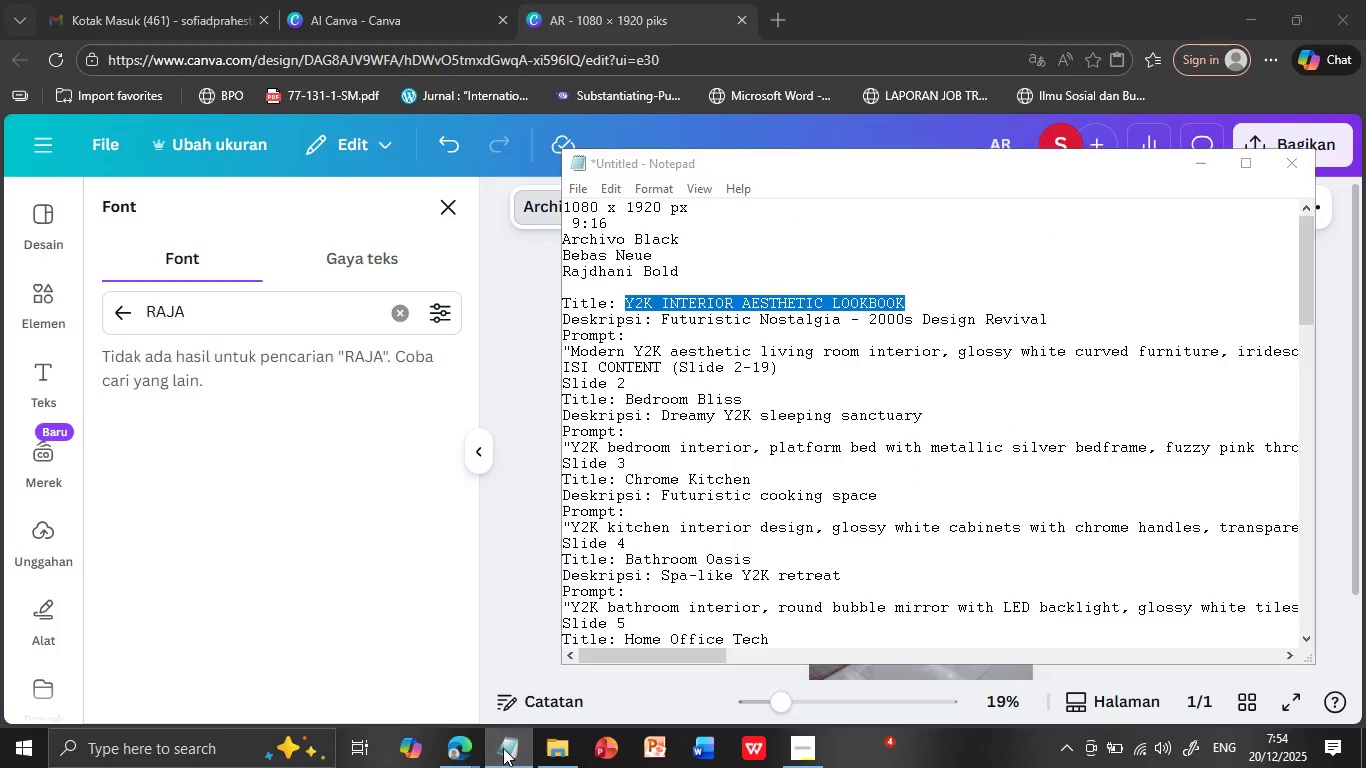 
left_click([503, 748])
 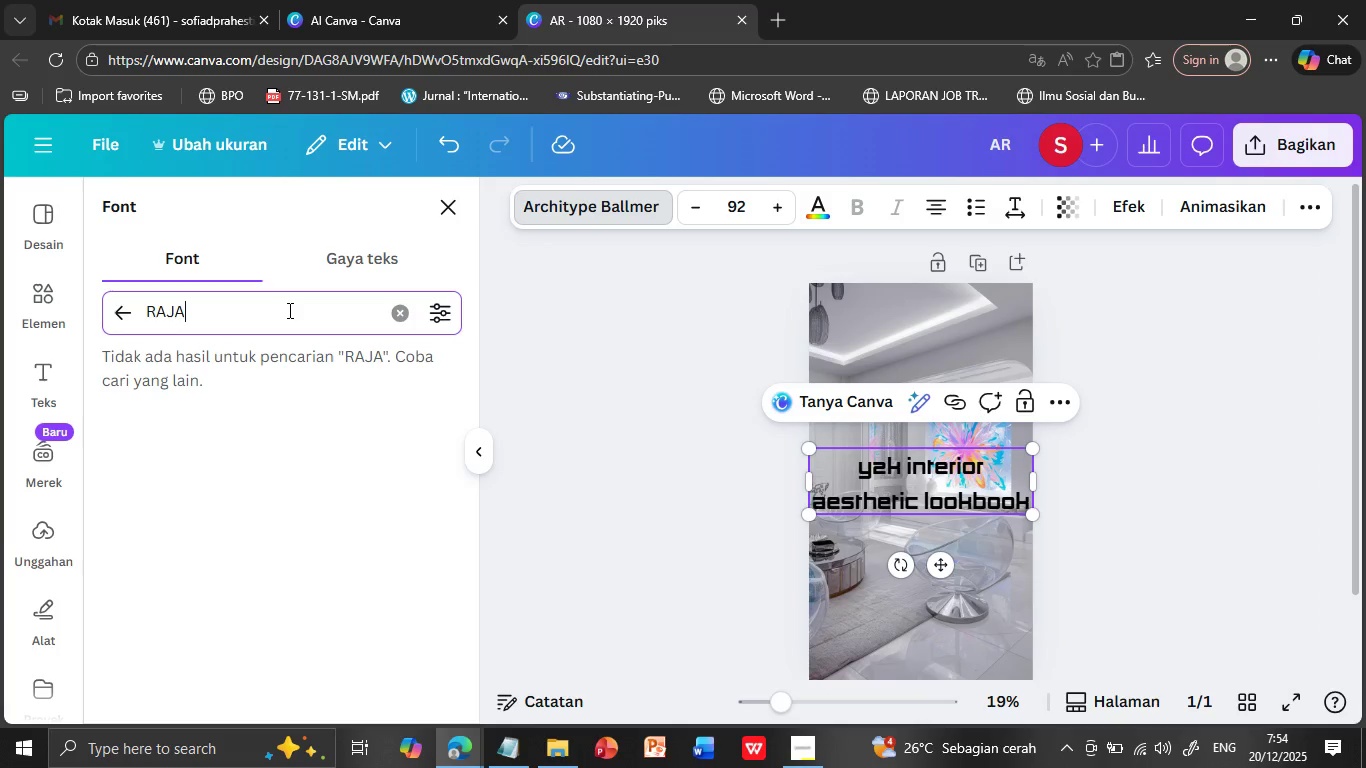 
left_click([288, 310])
 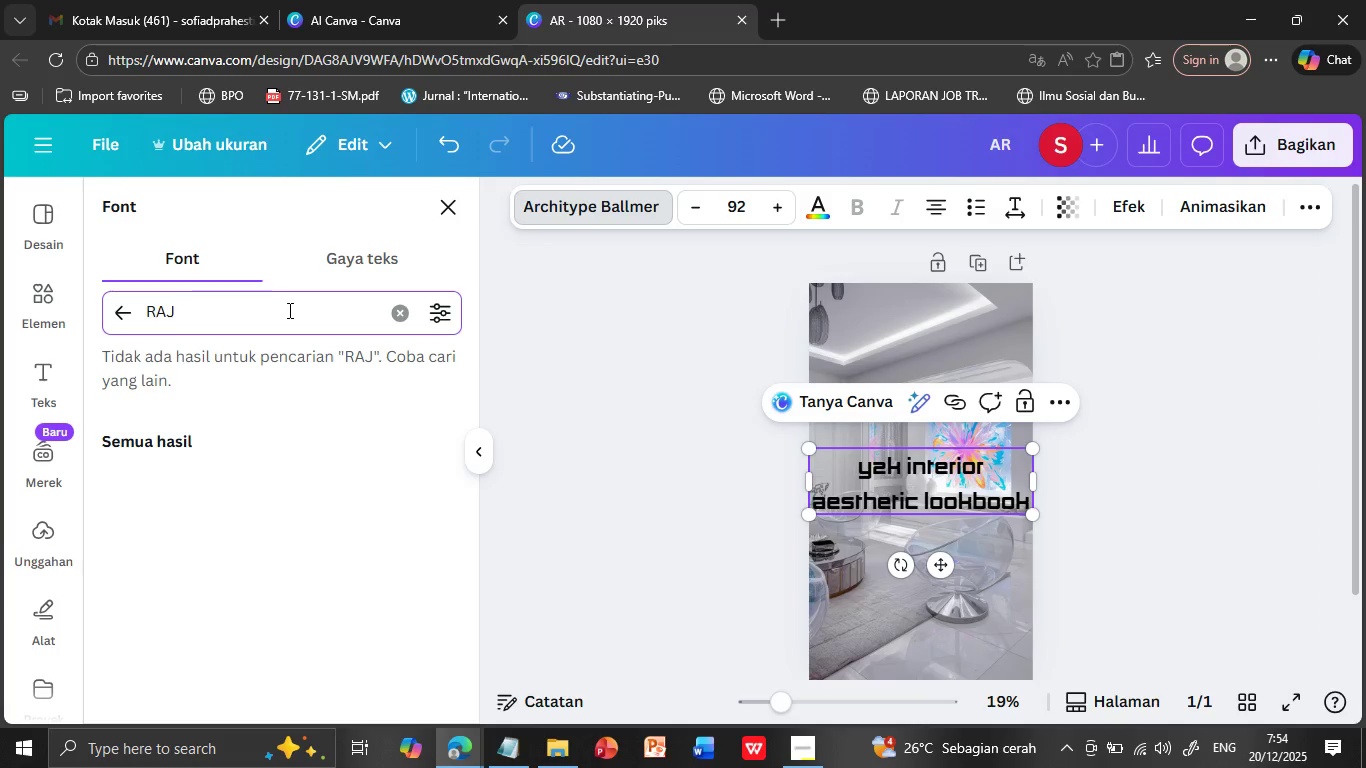 
key(Backspace)
type(DANI)
 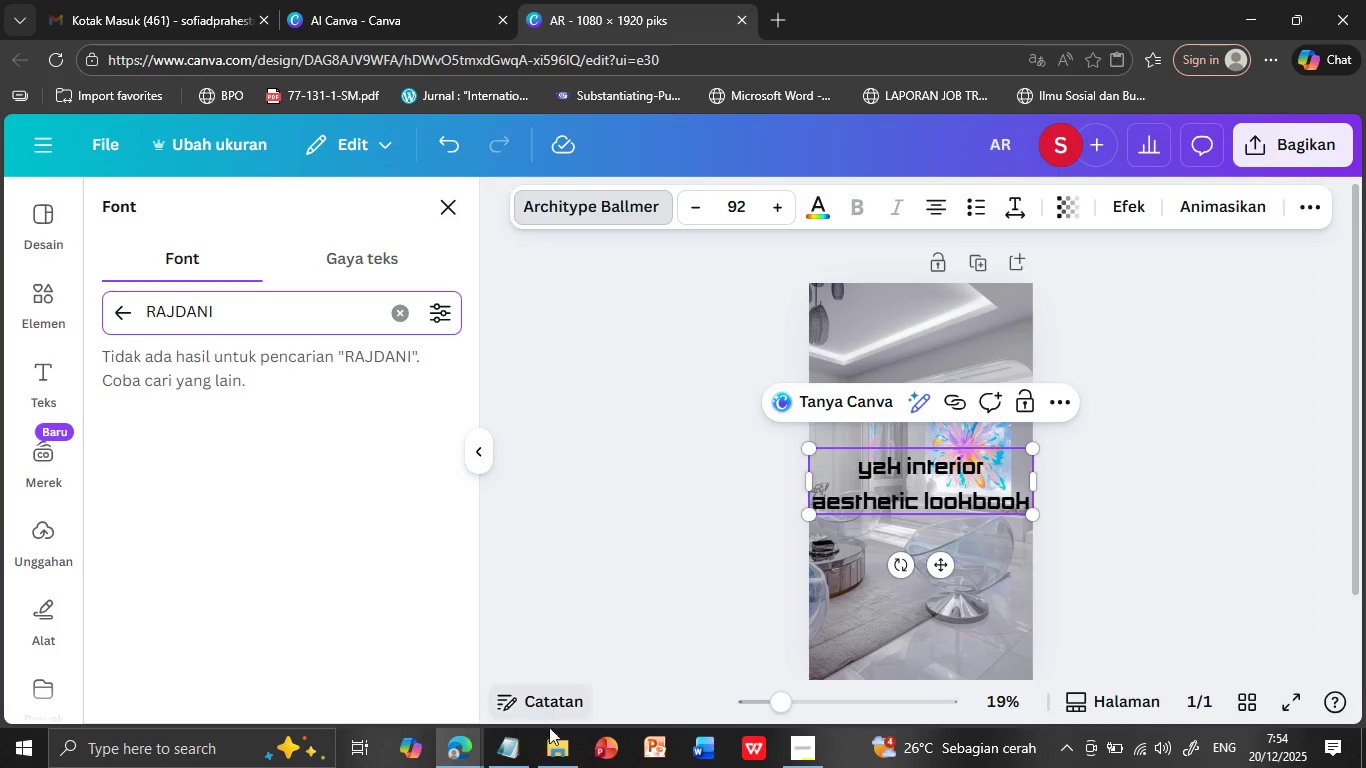 
left_click([516, 752])
 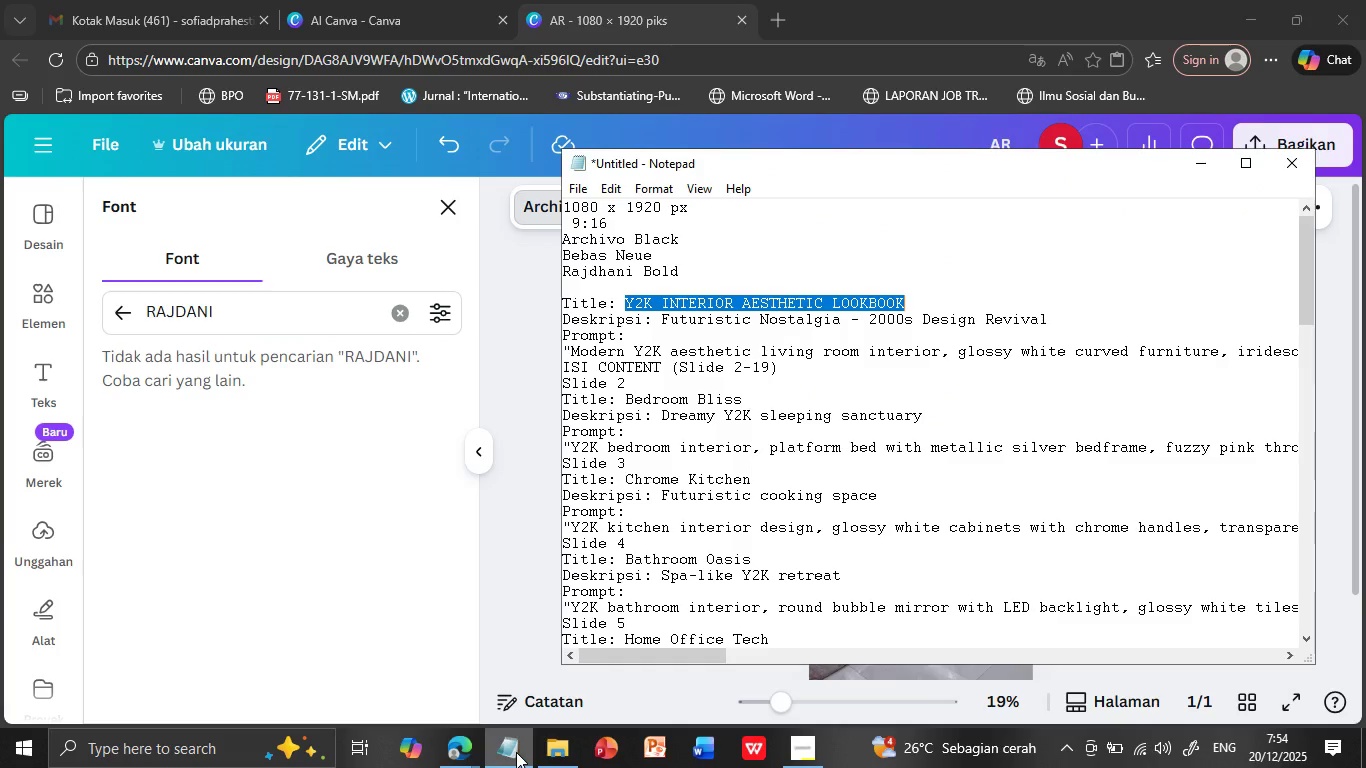 
left_click([516, 752])
 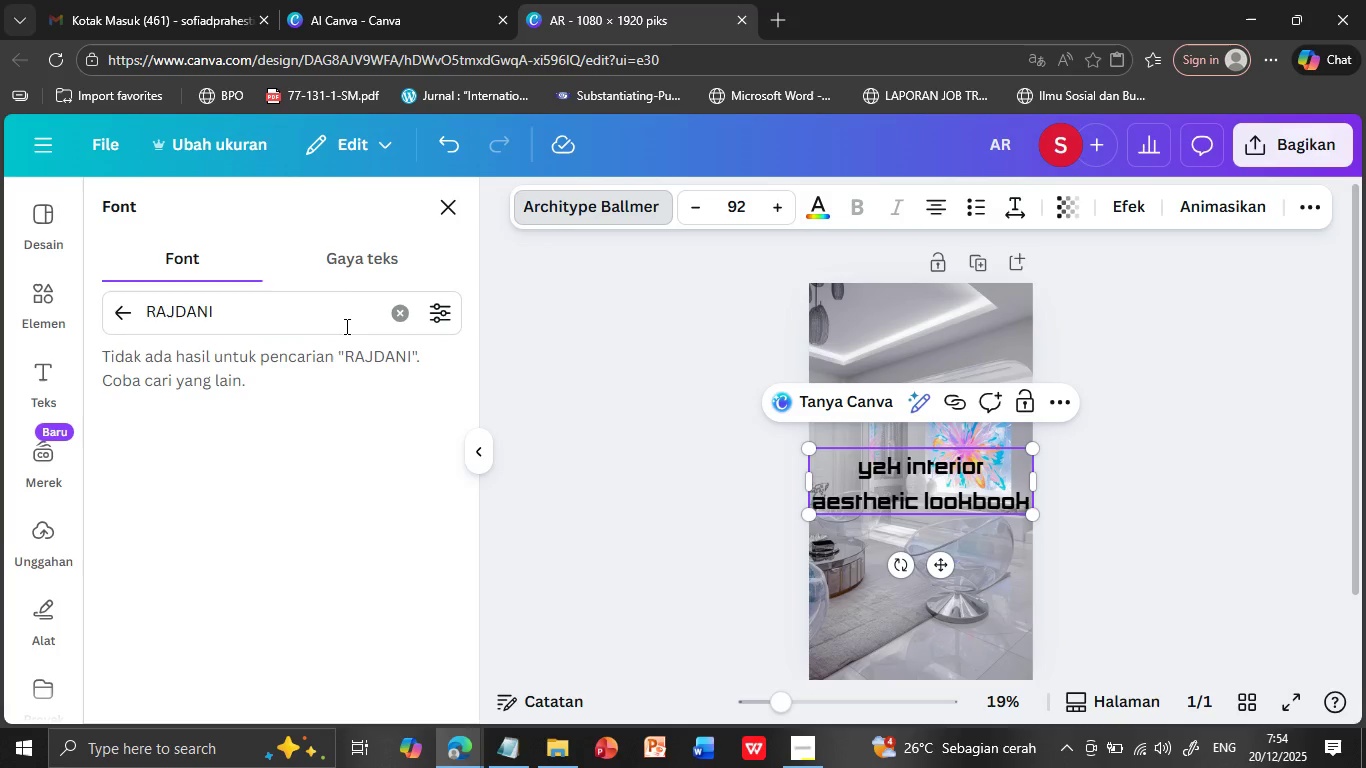 
left_click([345, 310])
 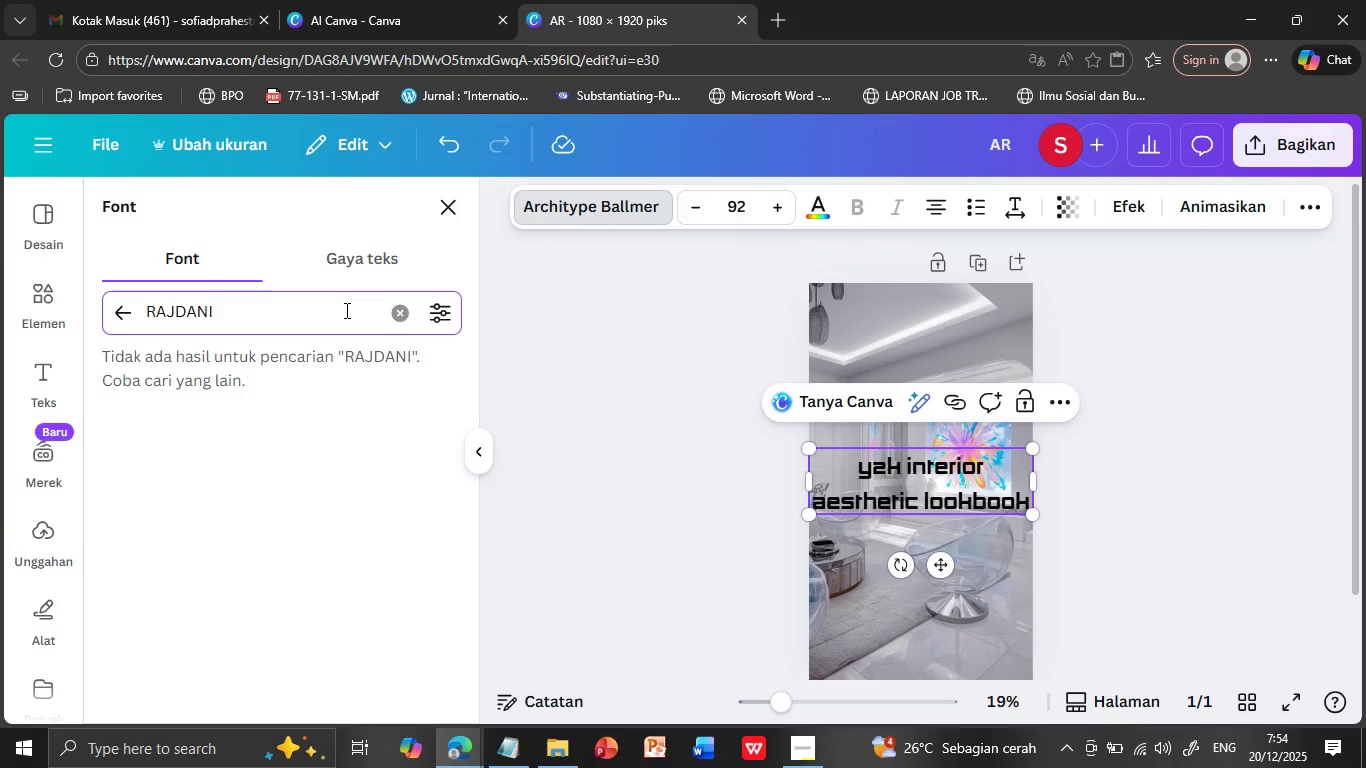 
key(Backspace)
key(Backspace)
key(Backspace)
key(Backspace)
type(H)
key(Backspace)
type(DHANI)
 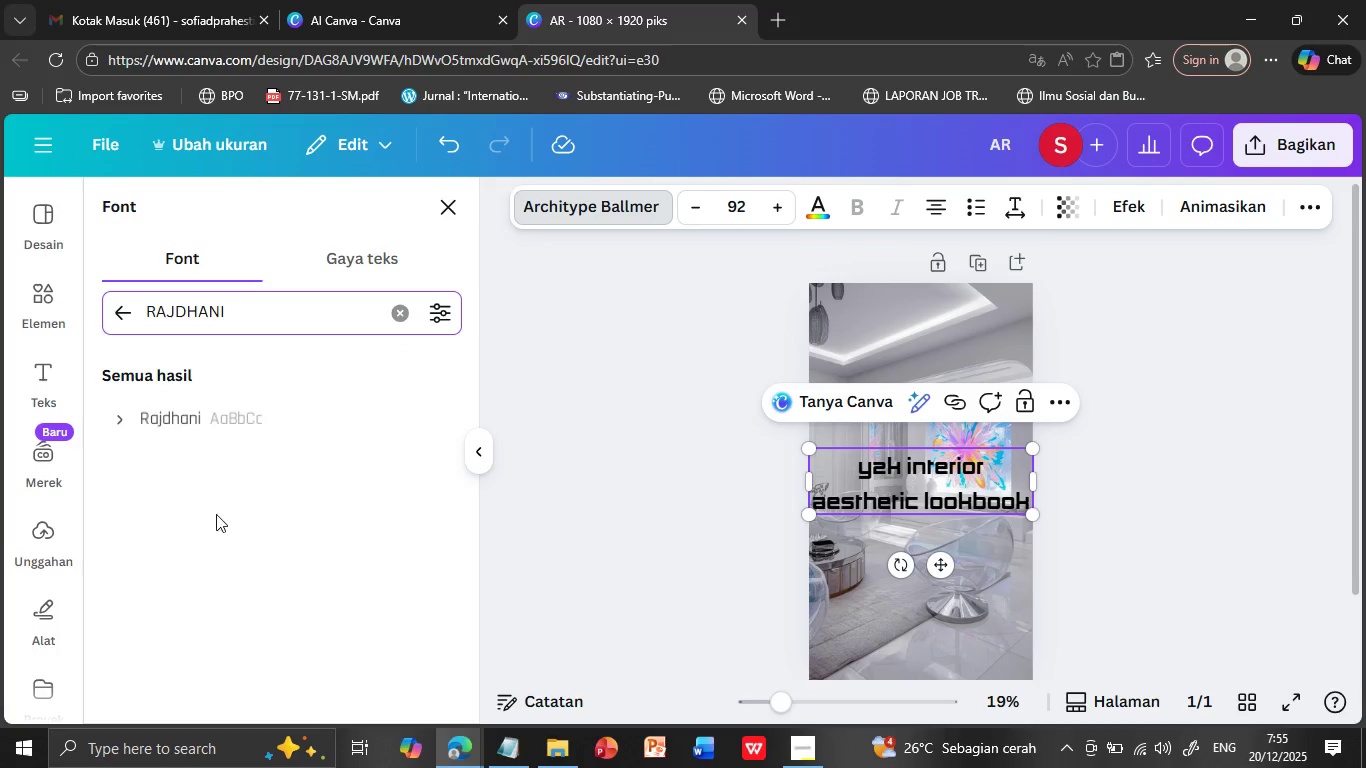 
left_click([156, 424])
 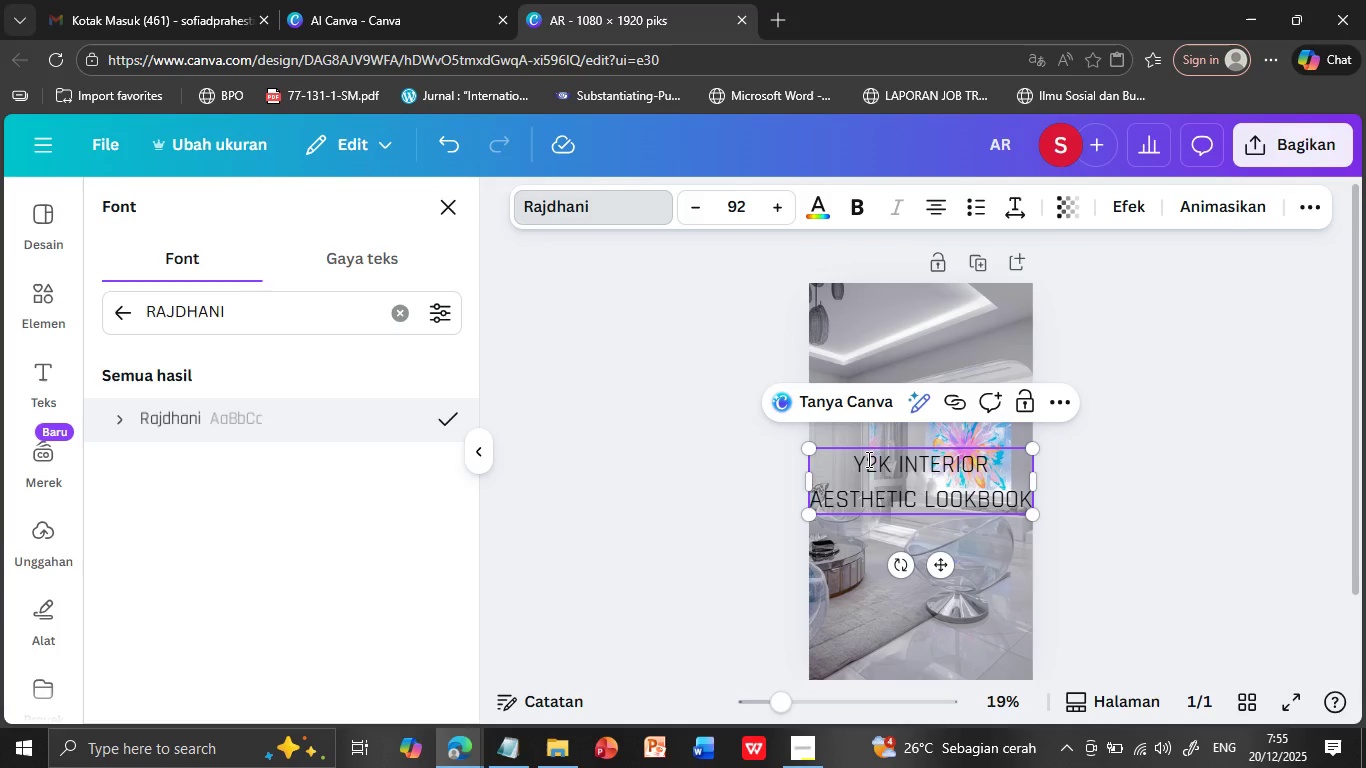 
wait(5.98)
 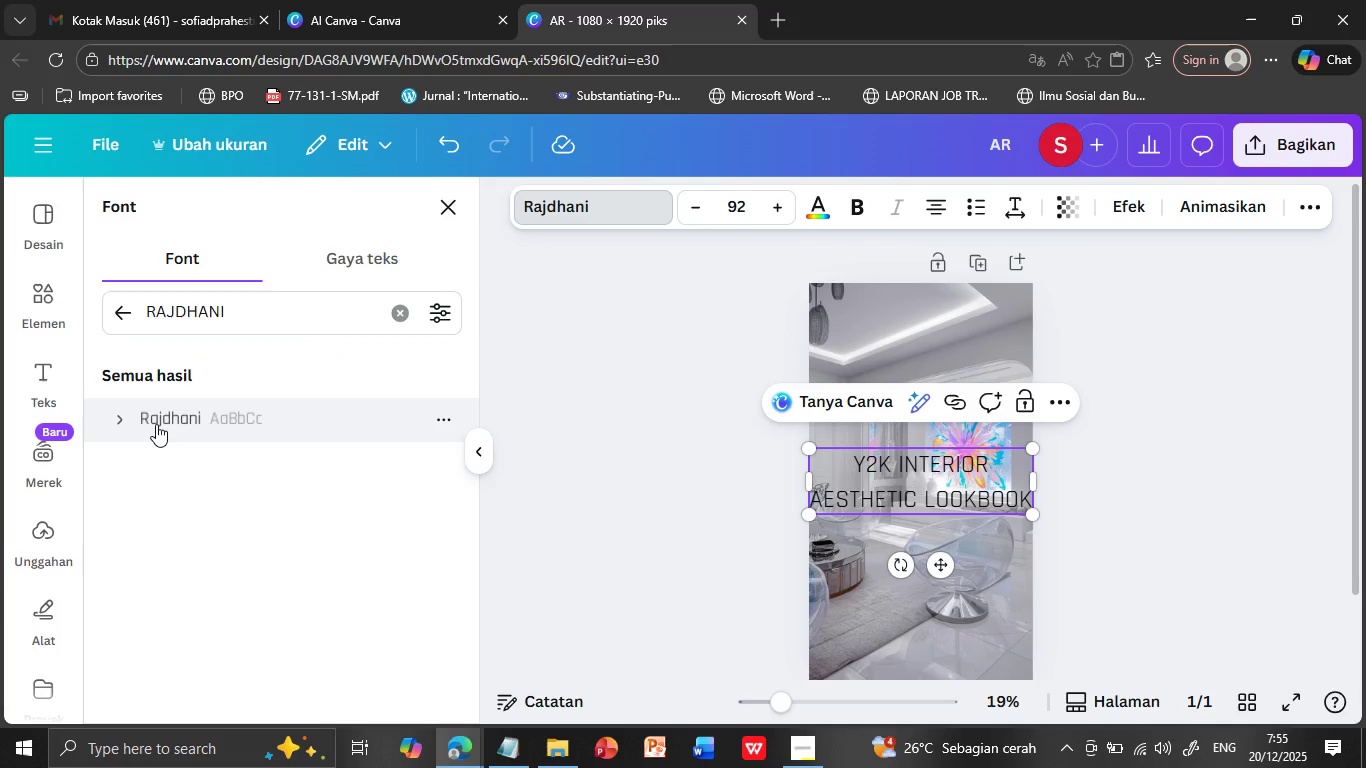 
double_click([868, 457])
 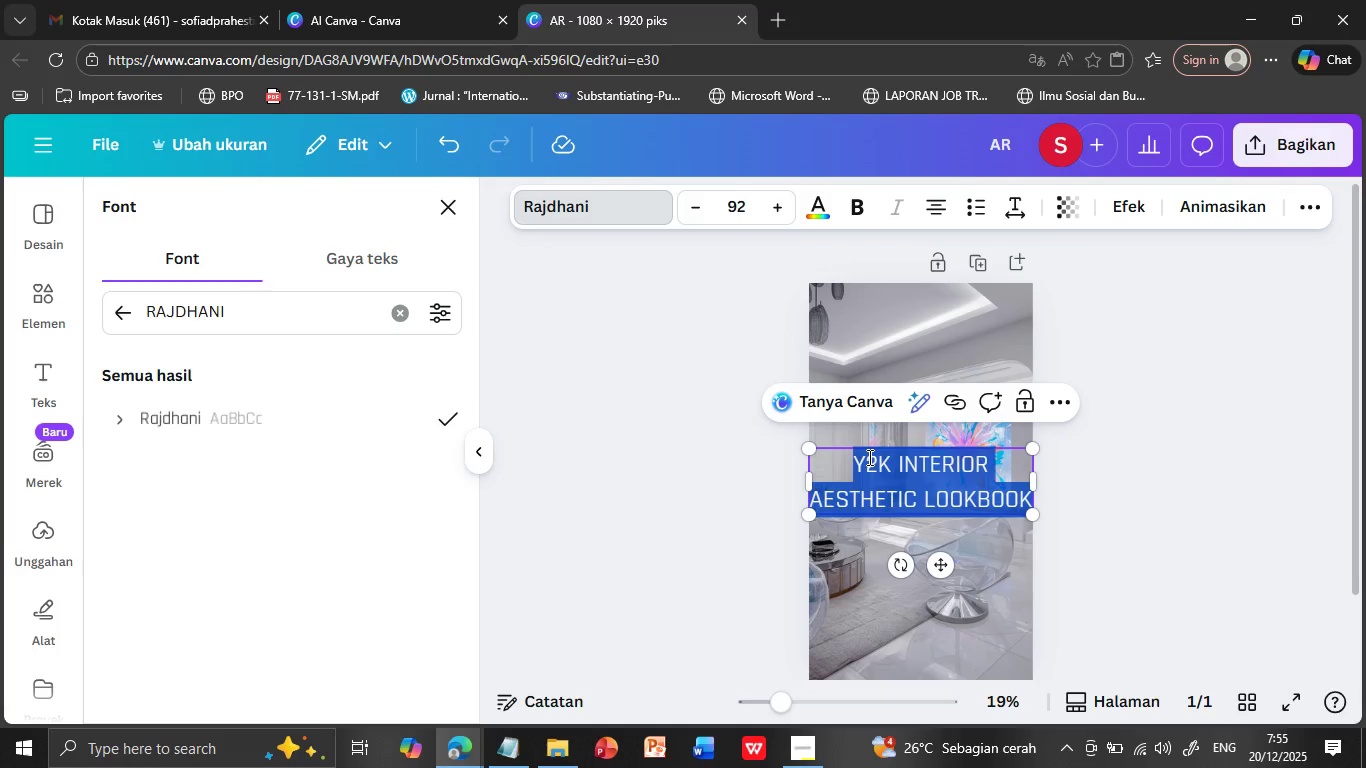 
triple_click([868, 457])
 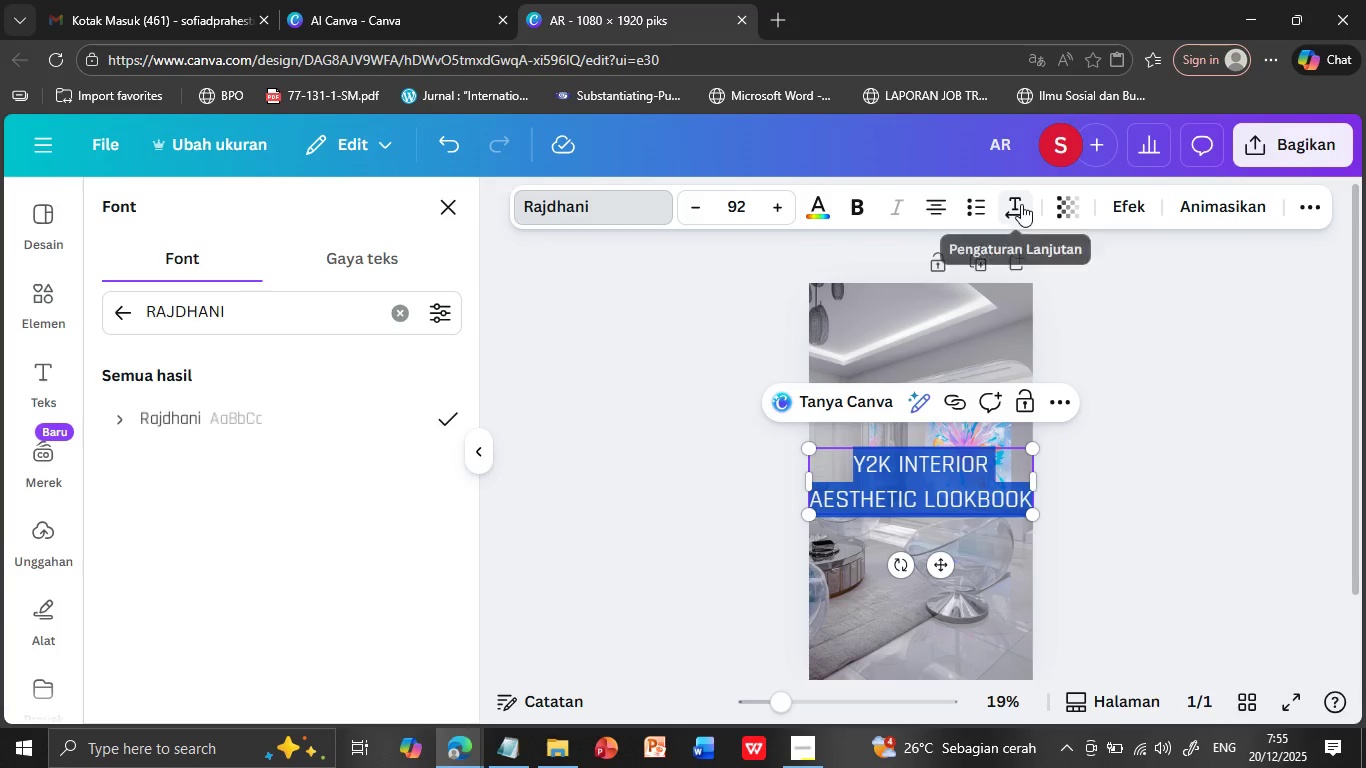 
left_click([1021, 204])
 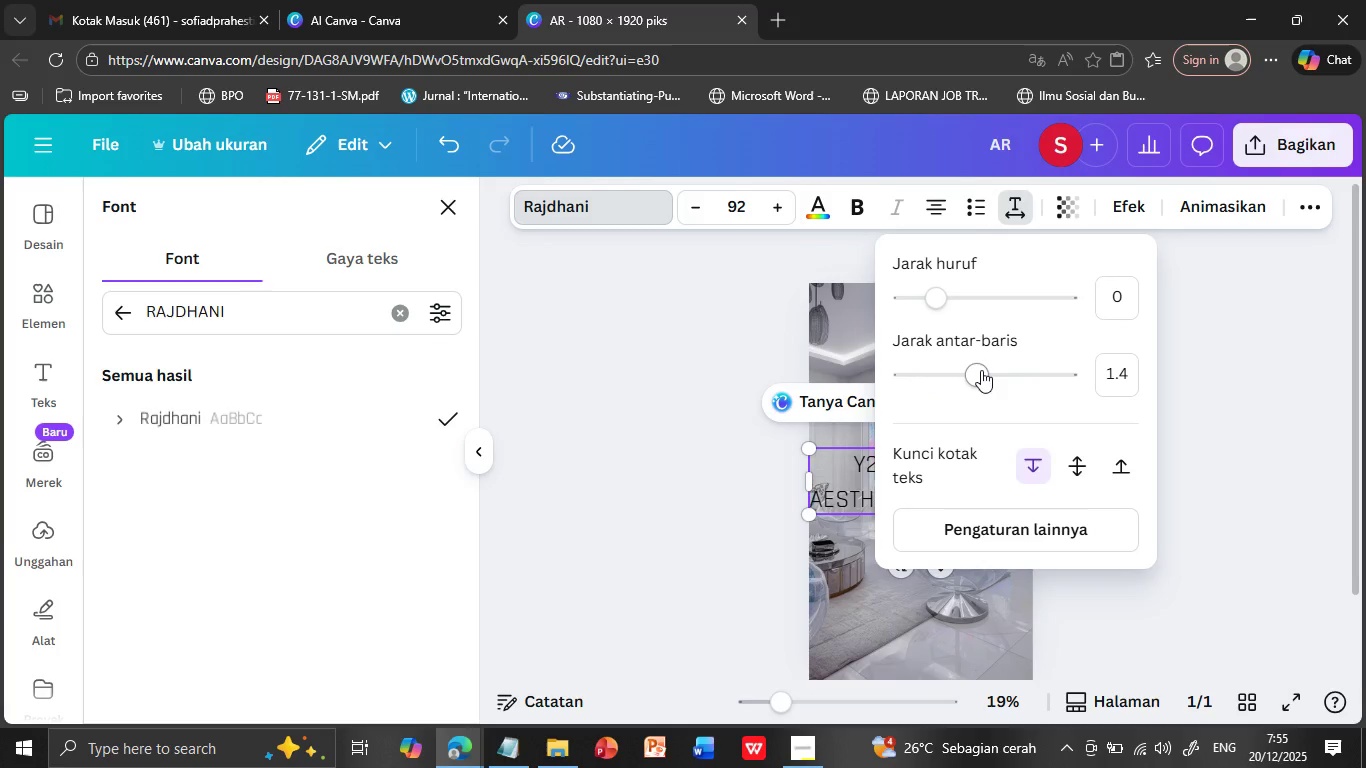 
left_click_drag(start_coordinate=[980, 380], to_coordinate=[950, 371])
 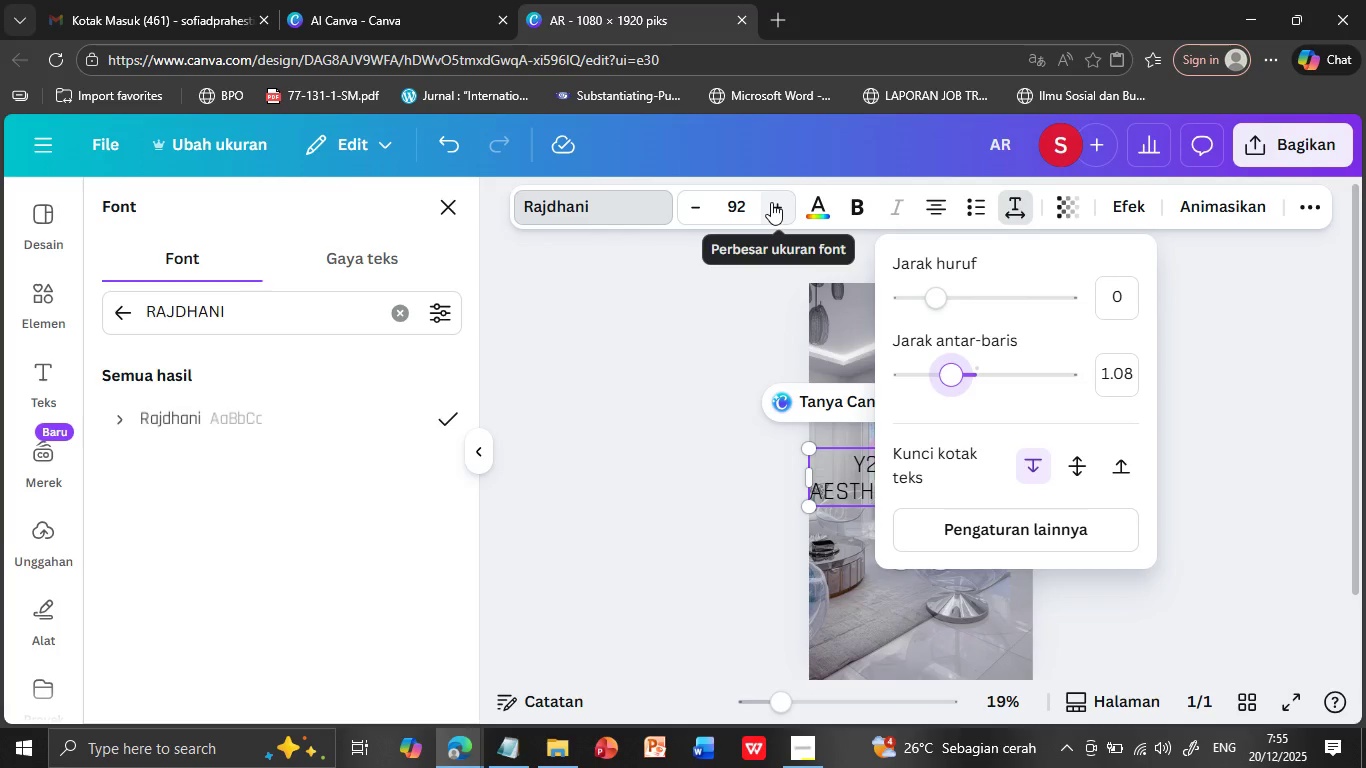 
double_click([771, 202])
 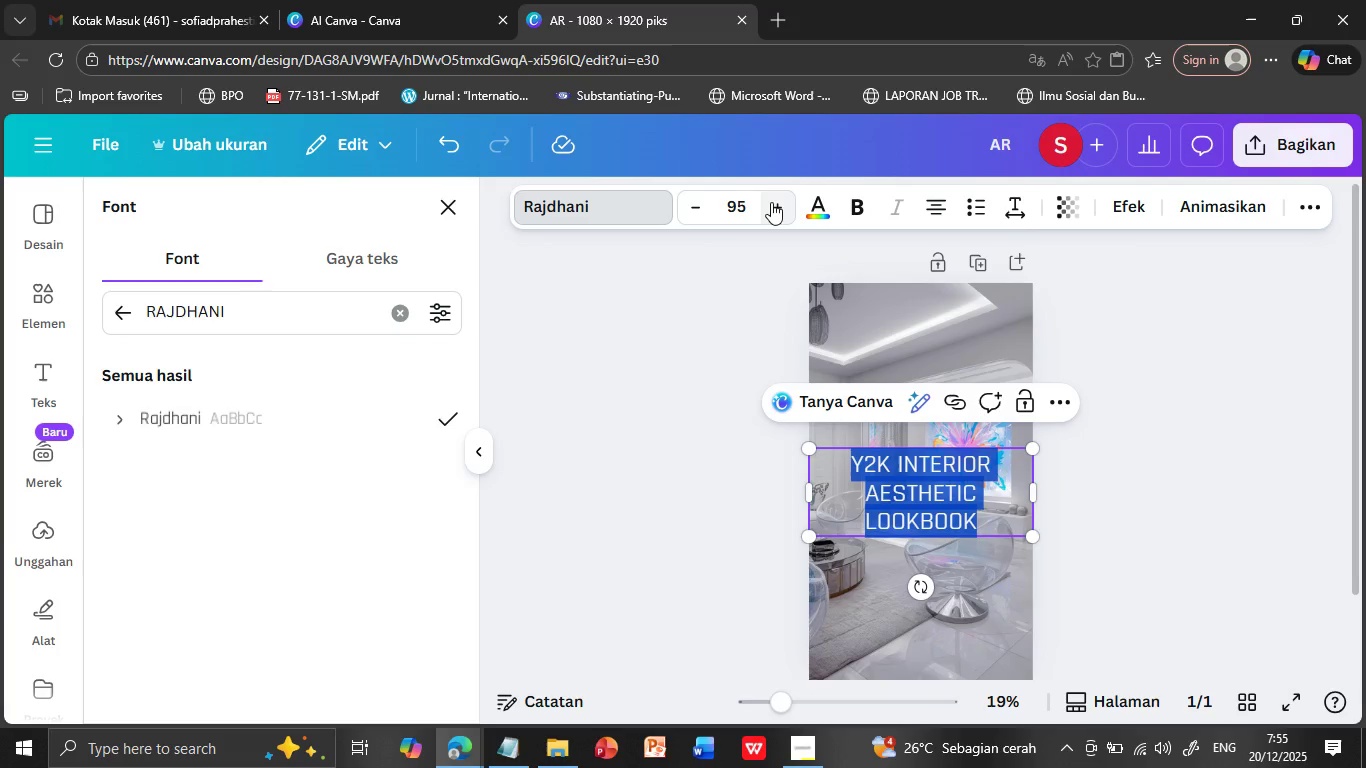 
triple_click([771, 202])
 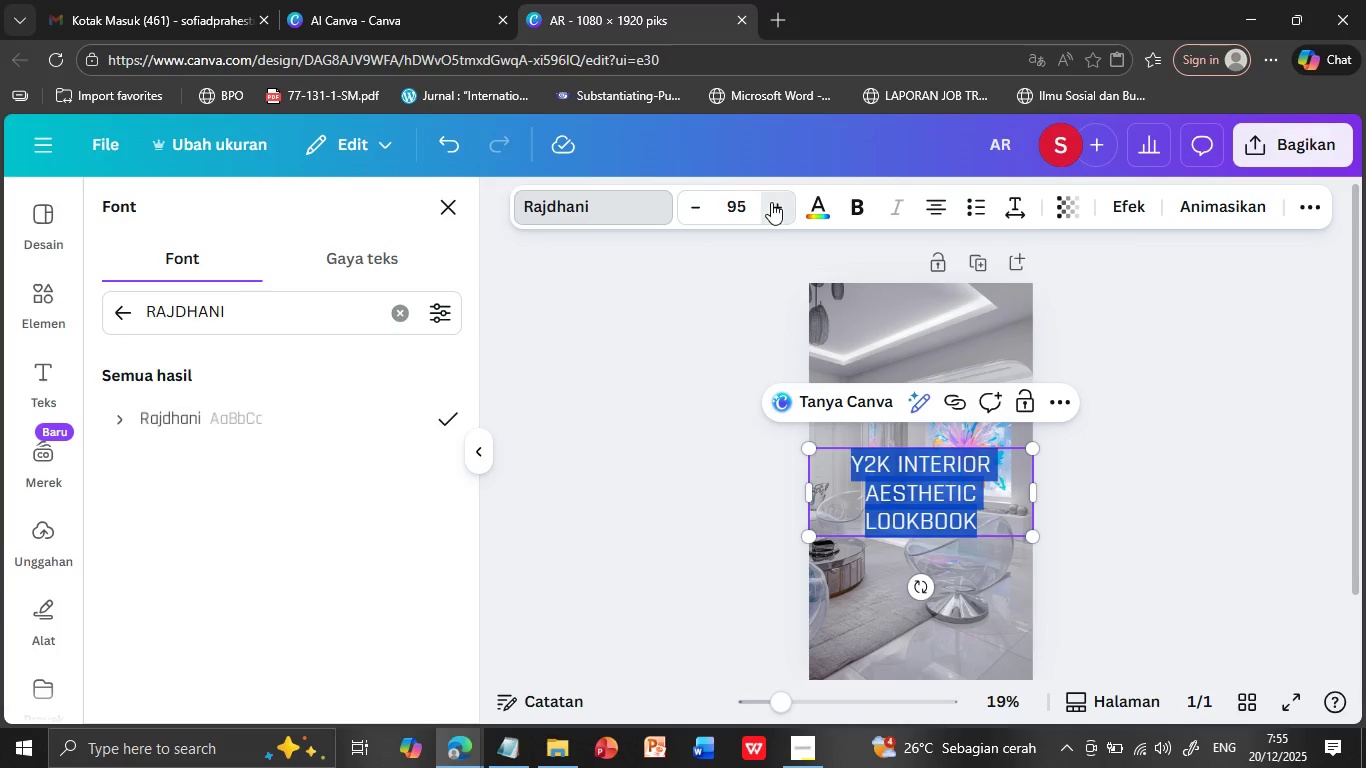 
triple_click([771, 202])
 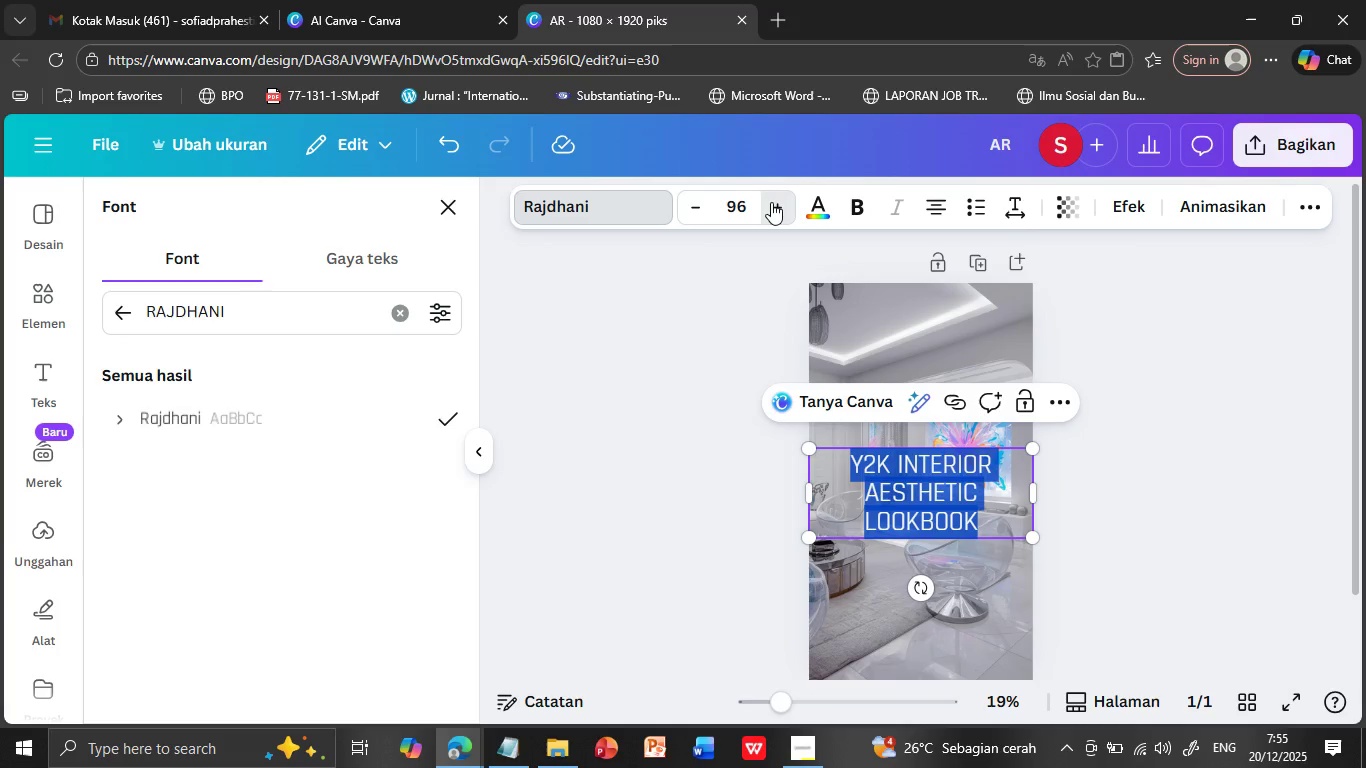 
triple_click([771, 202])
 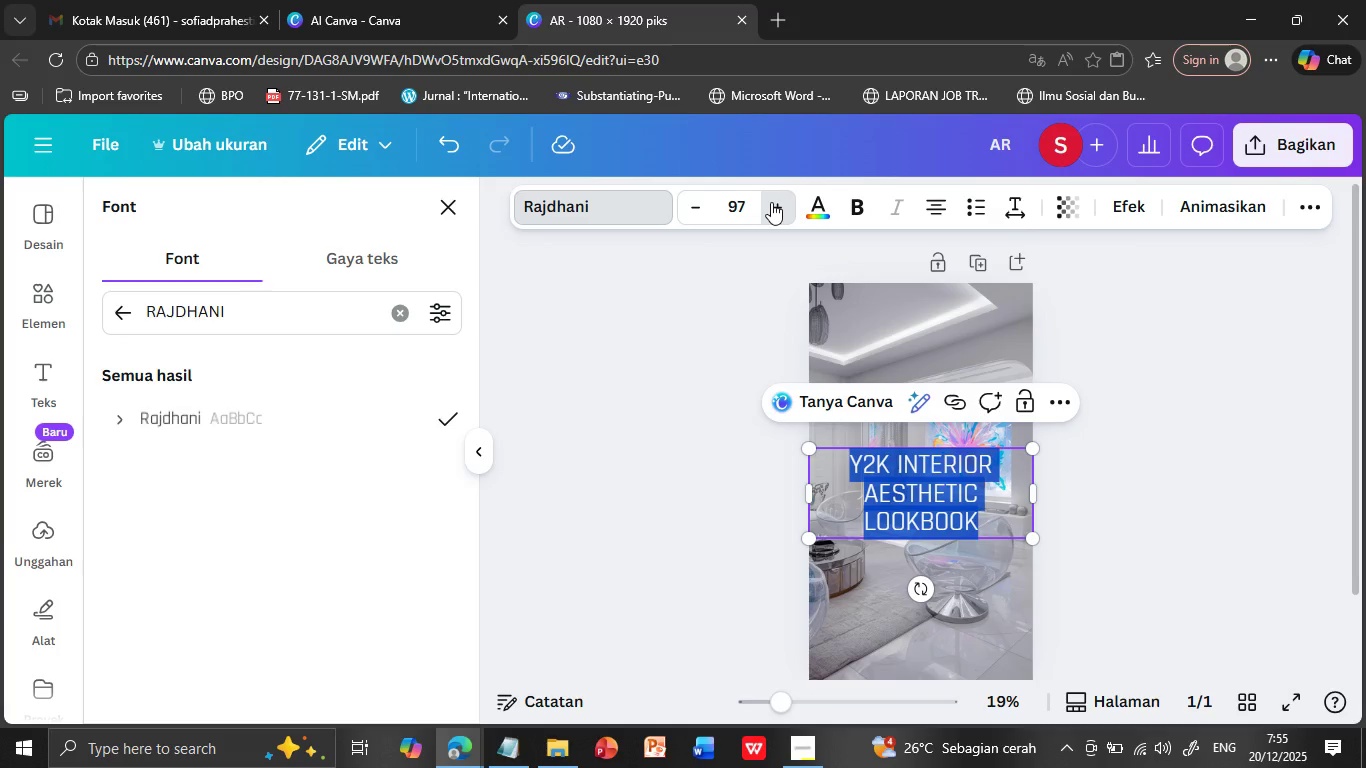 
triple_click([771, 202])
 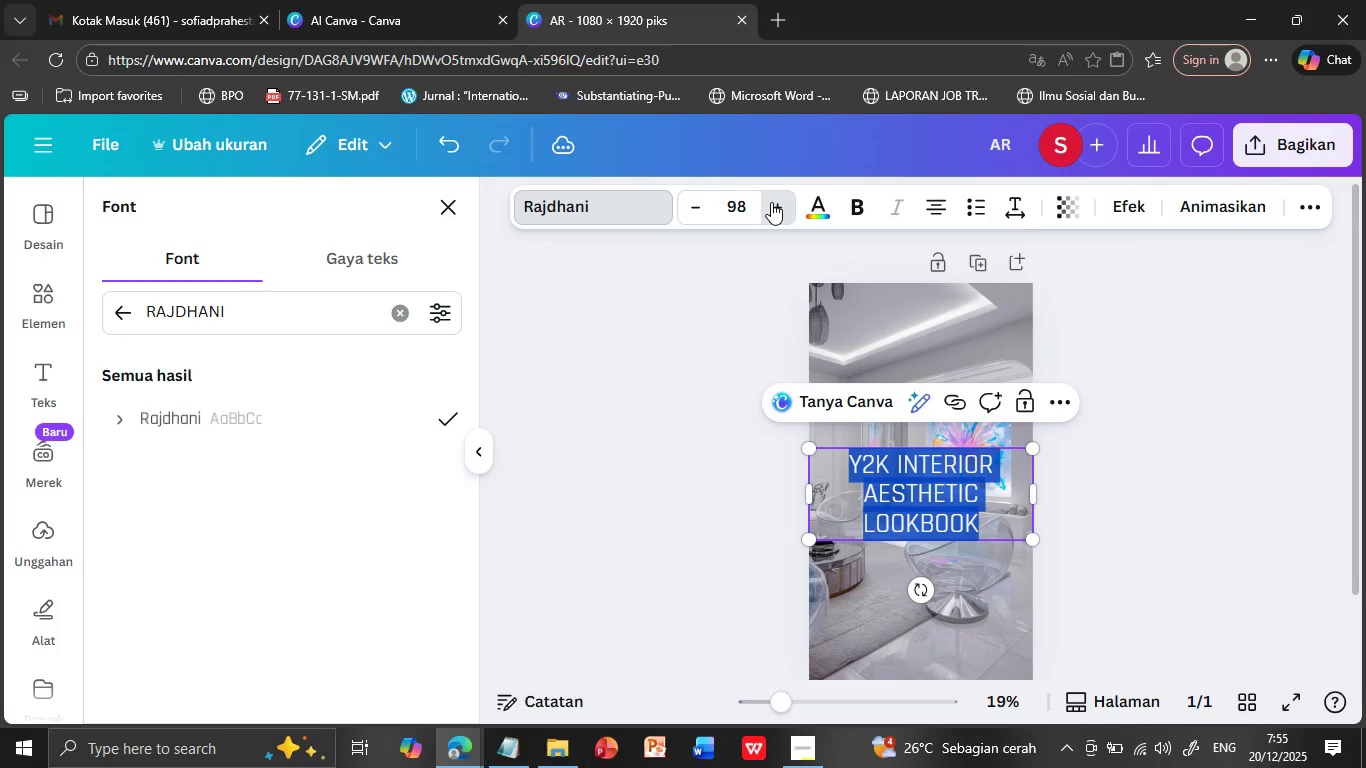 
triple_click([771, 202])
 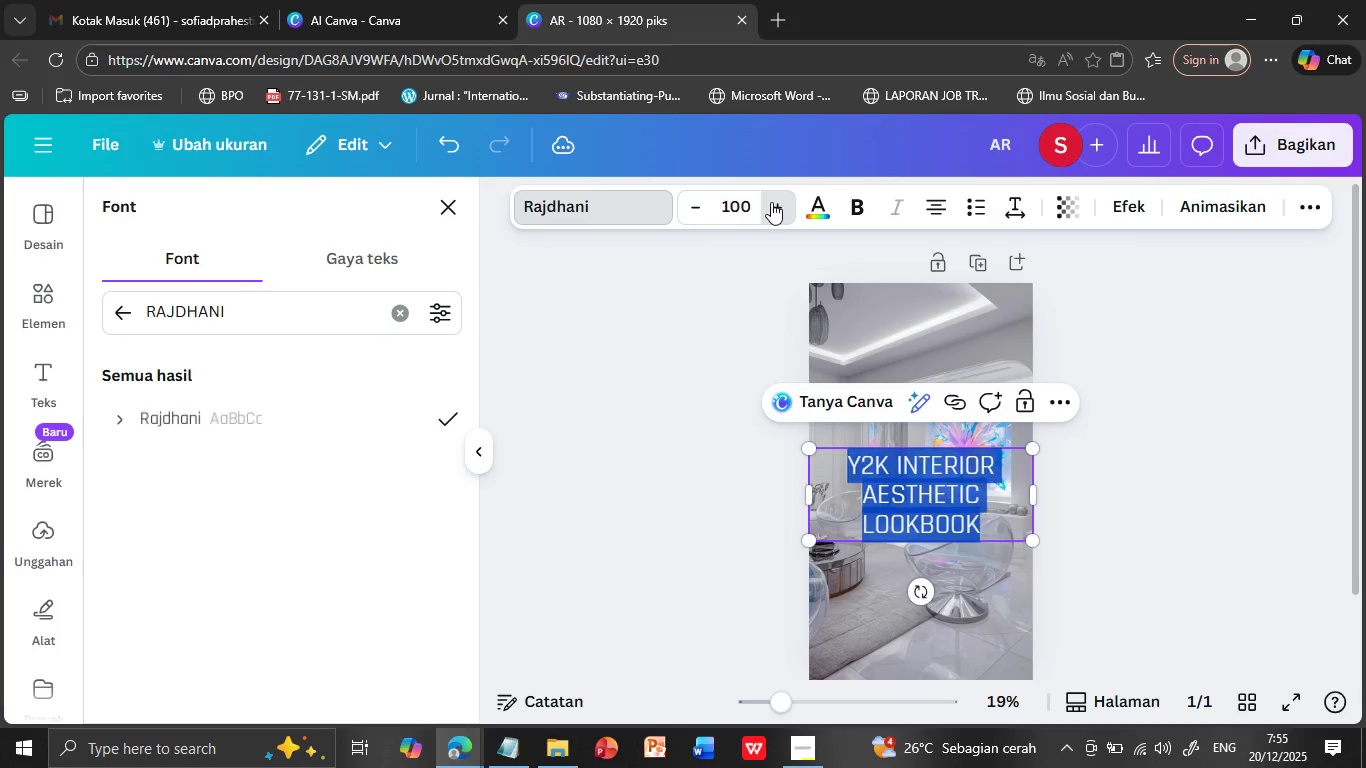 
triple_click([771, 202])
 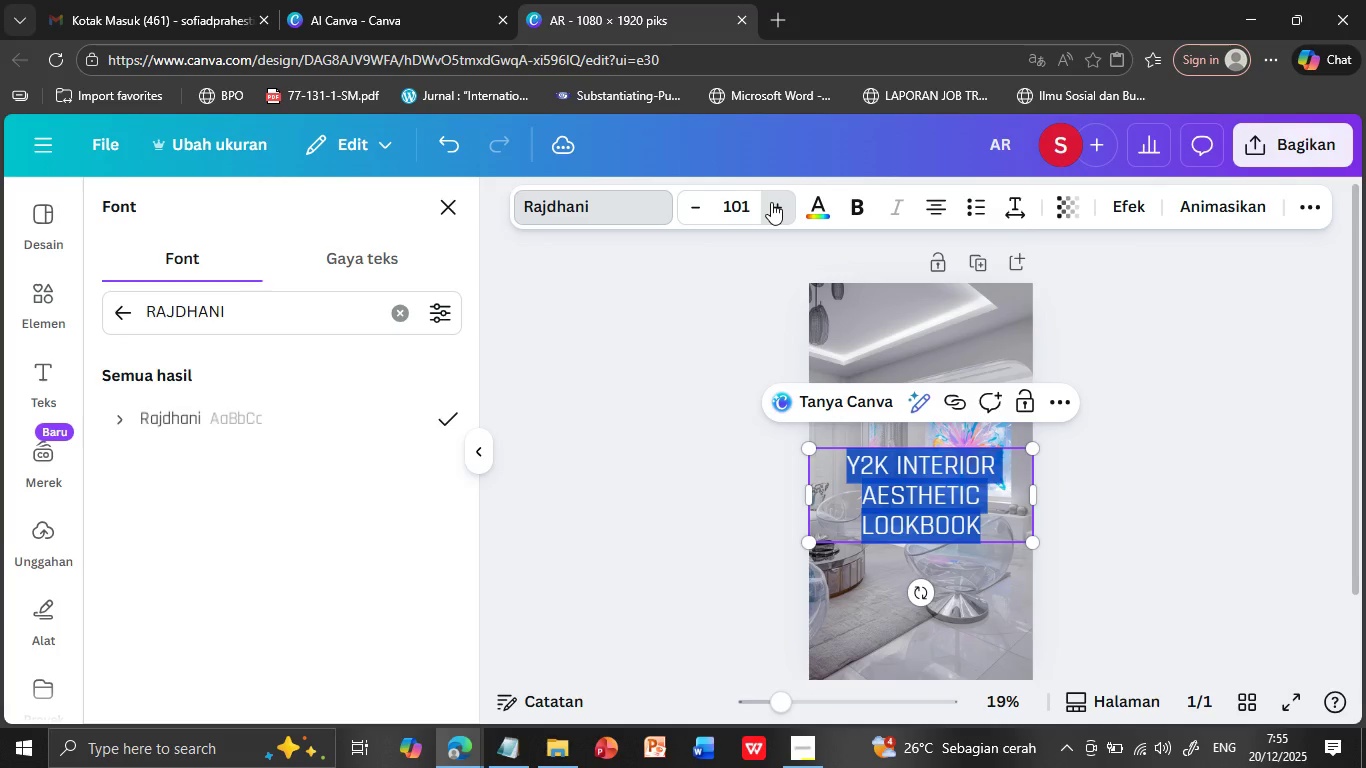 
triple_click([771, 202])
 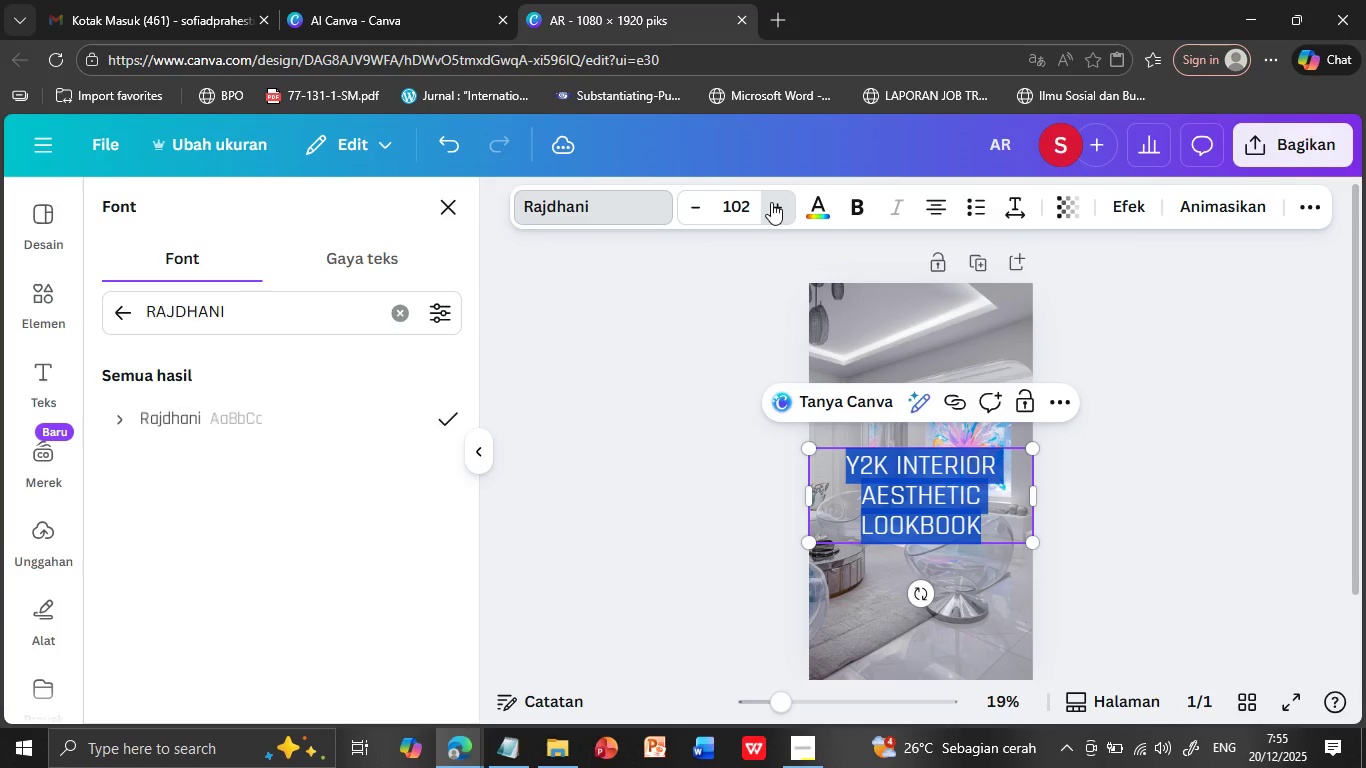 
triple_click([771, 202])
 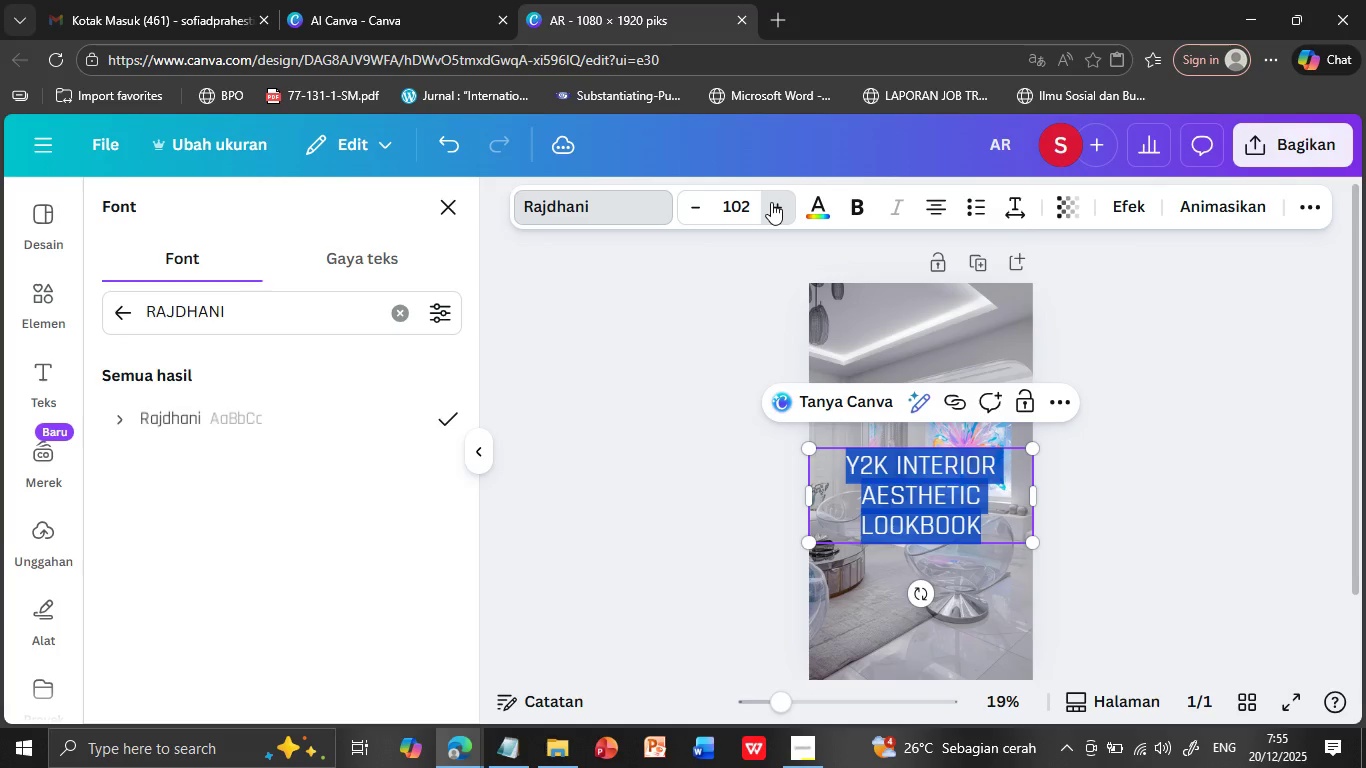 
triple_click([771, 202])
 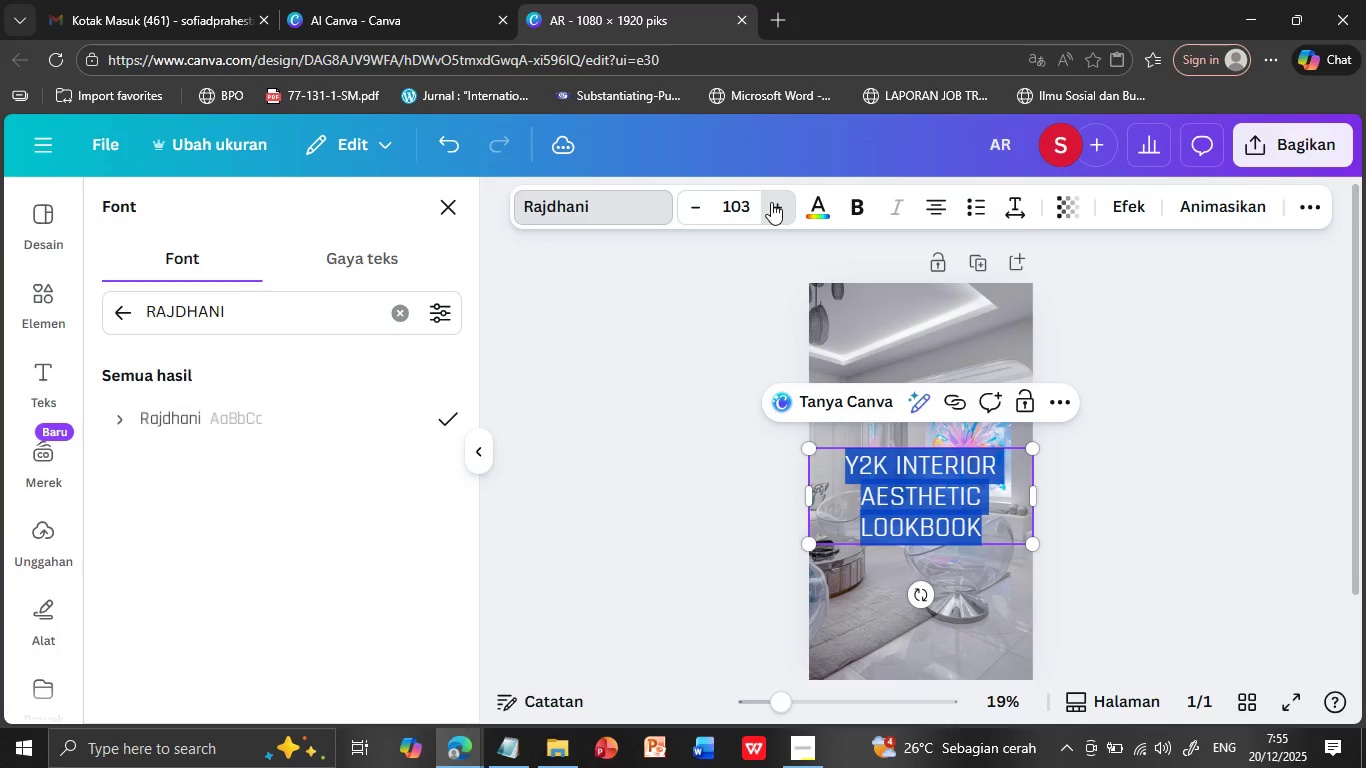 
triple_click([771, 202])
 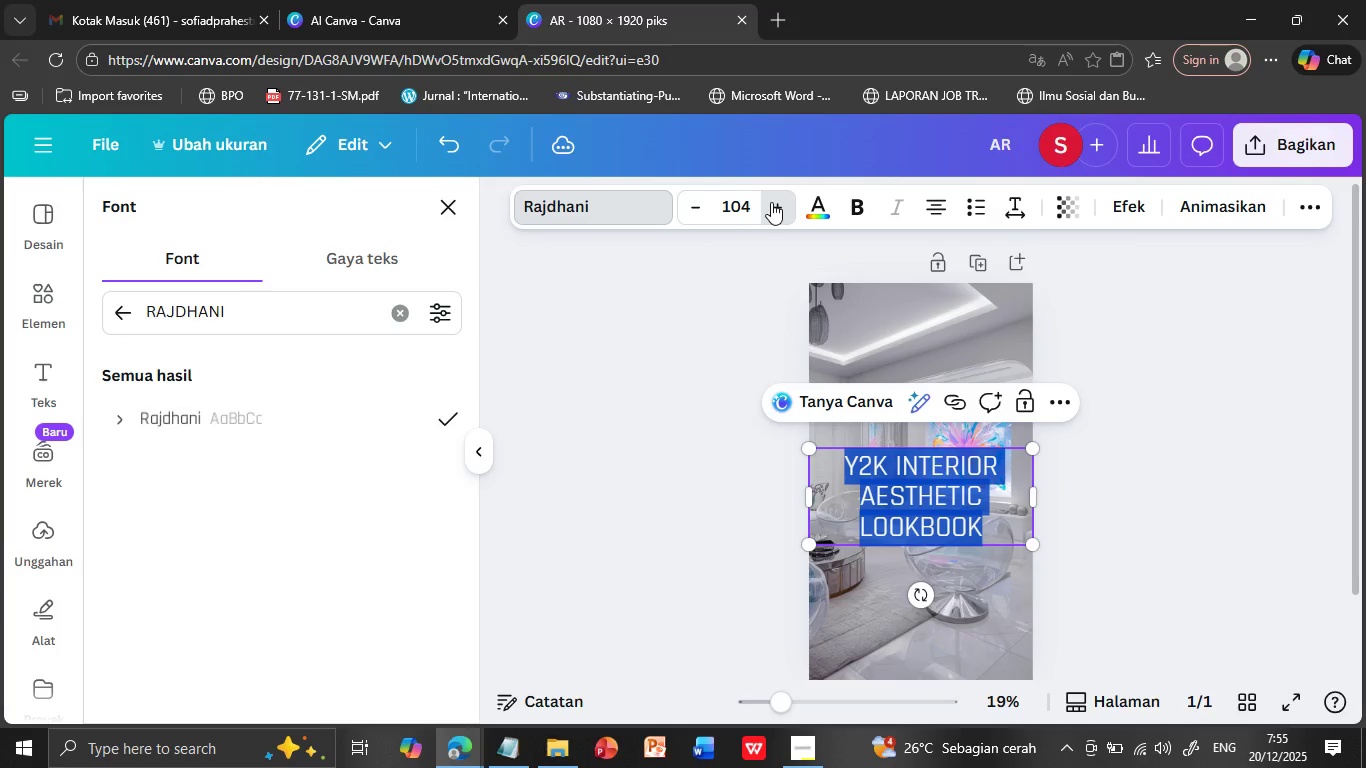 
triple_click([771, 202])
 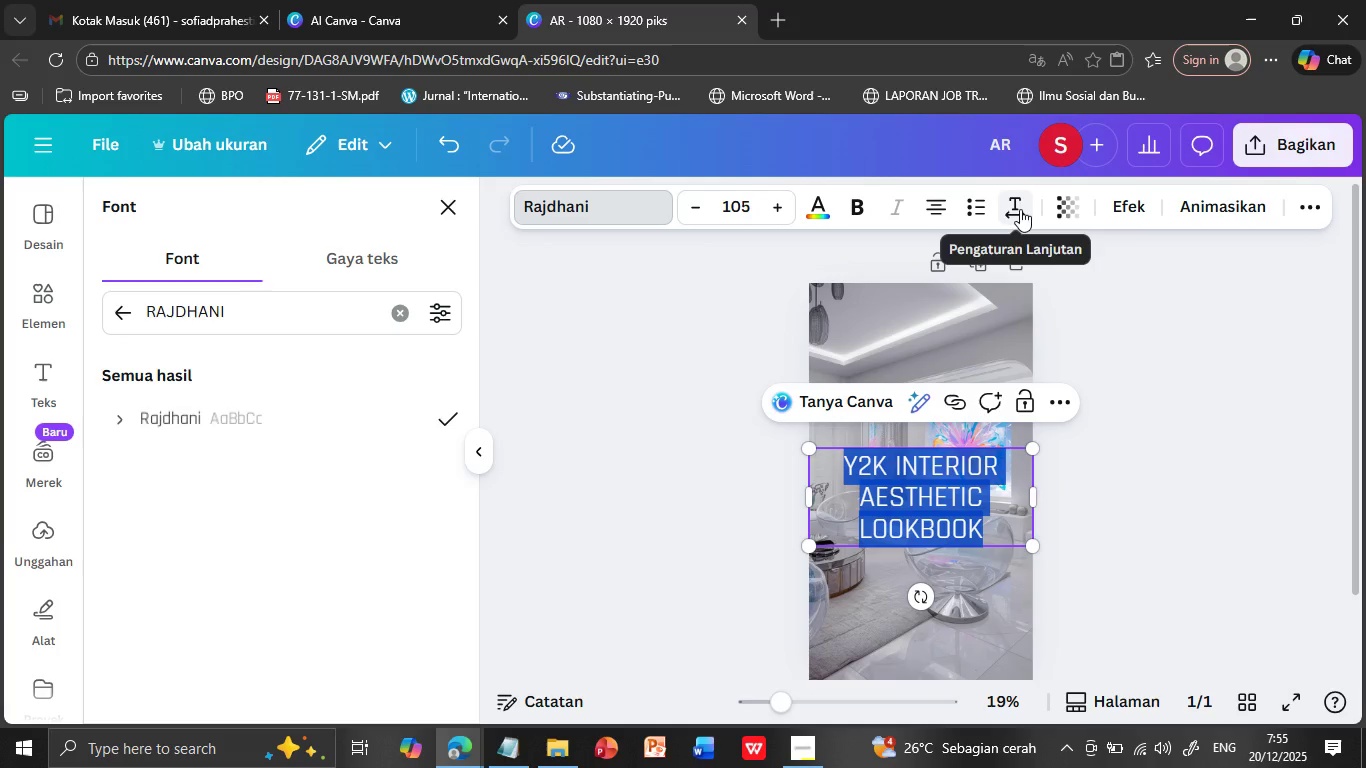 
left_click([1098, 472])
 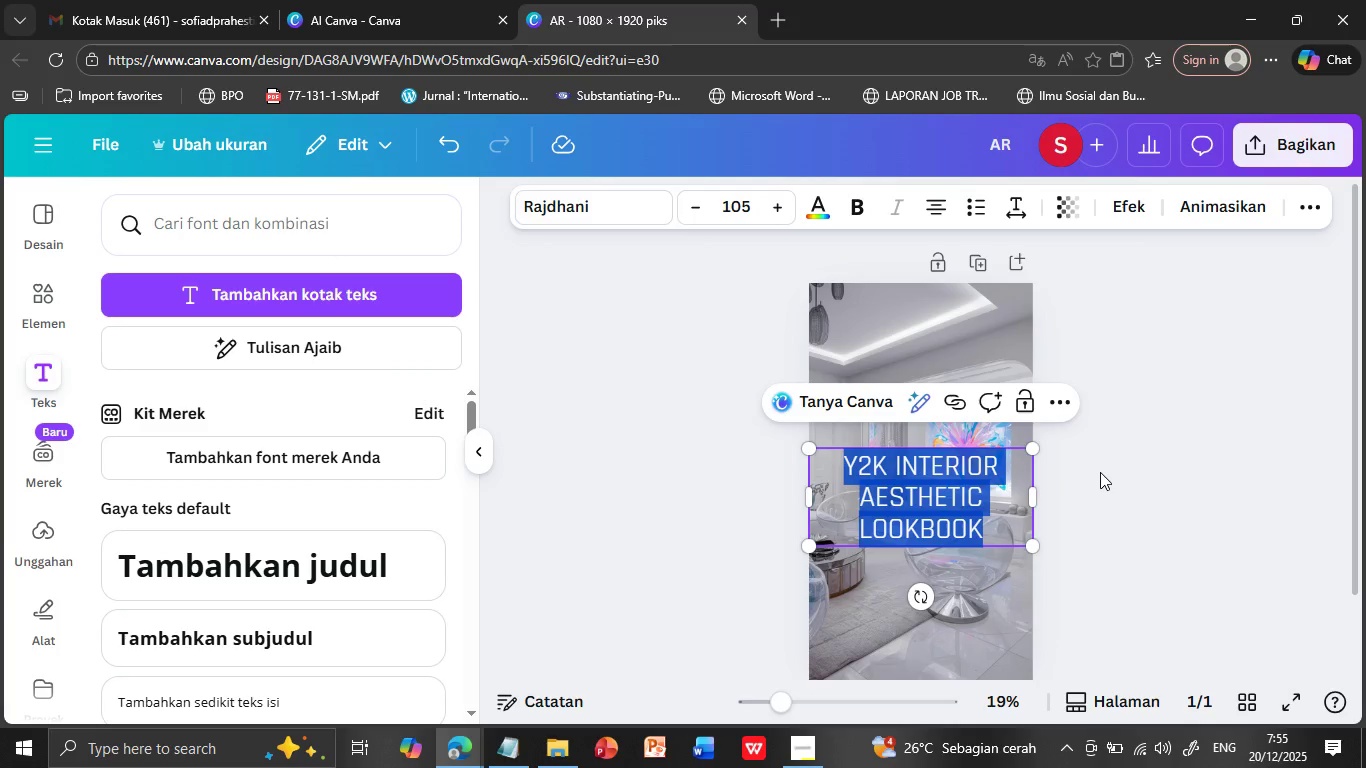 
left_click([1100, 472])
 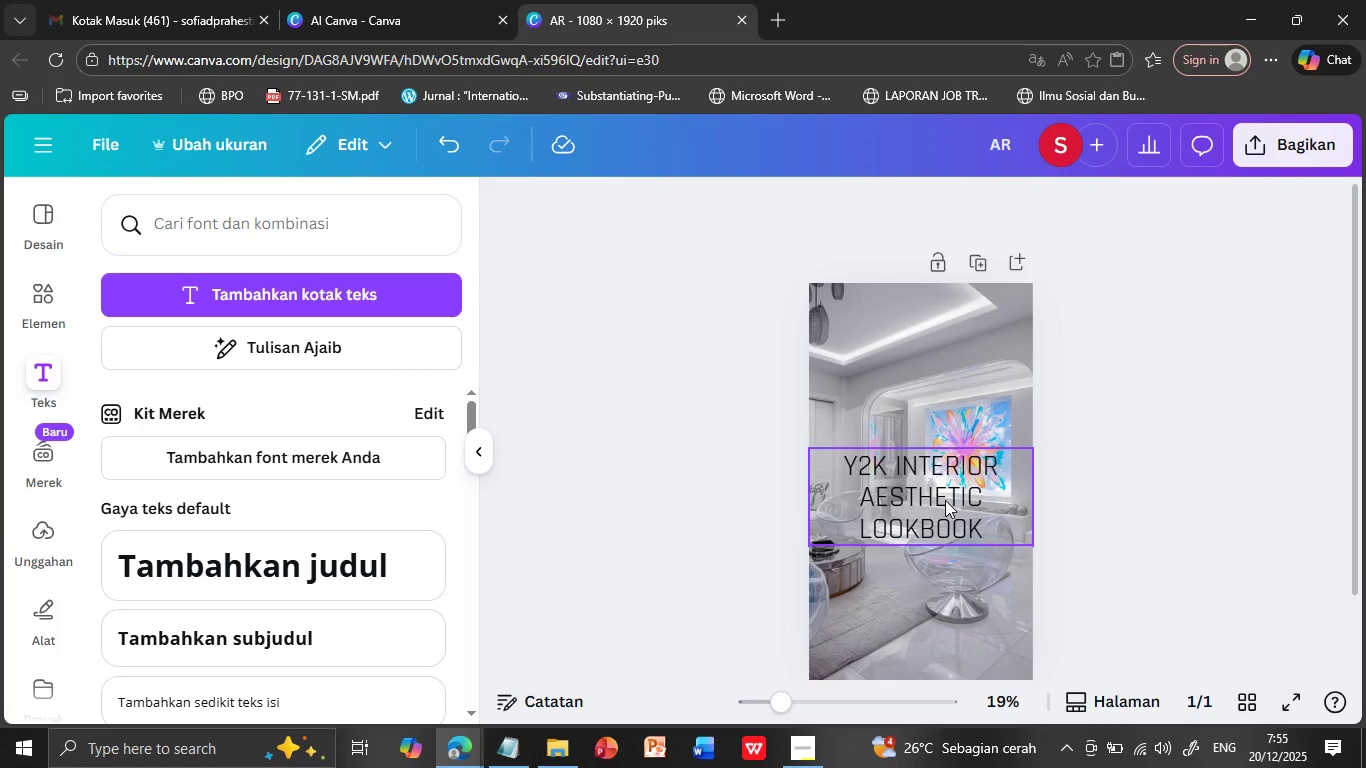 
left_click([945, 500])
 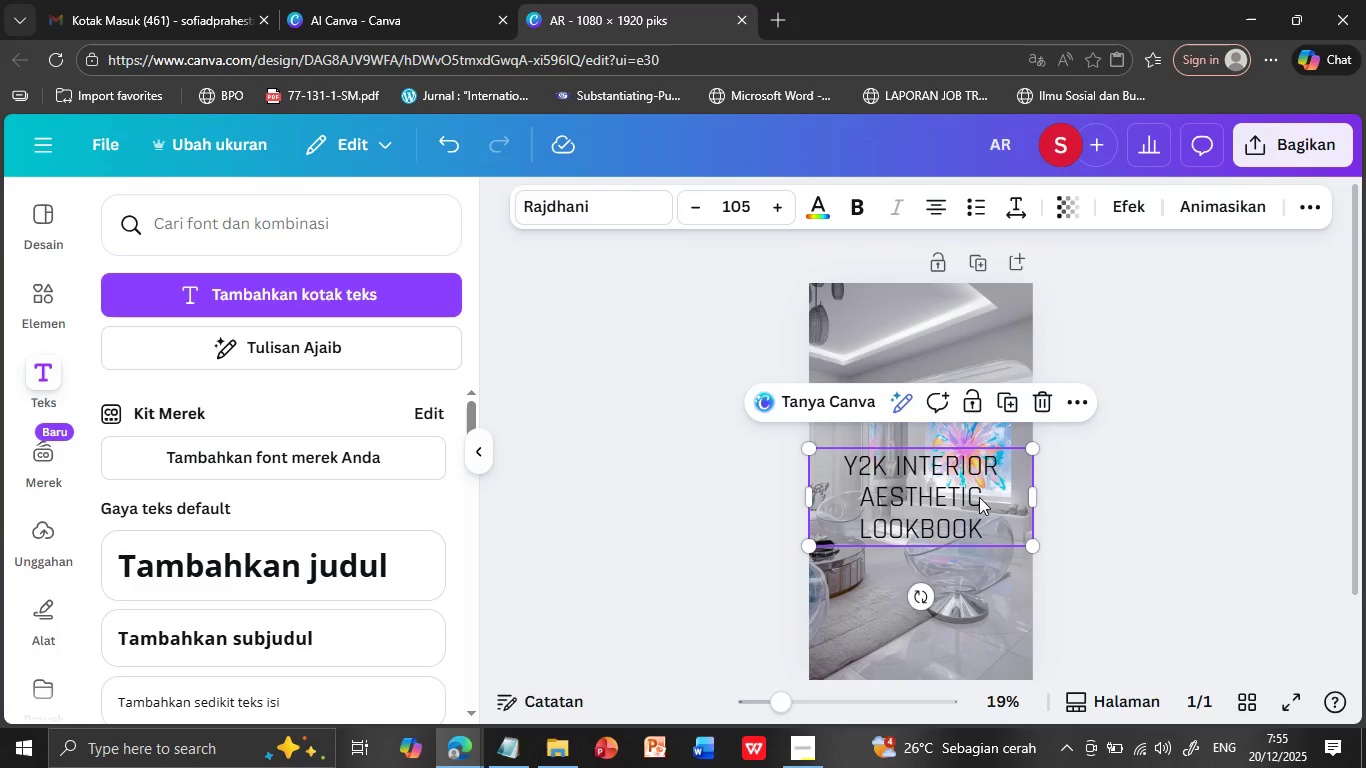 
left_click_drag(start_coordinate=[979, 497], to_coordinate=[975, 370])
 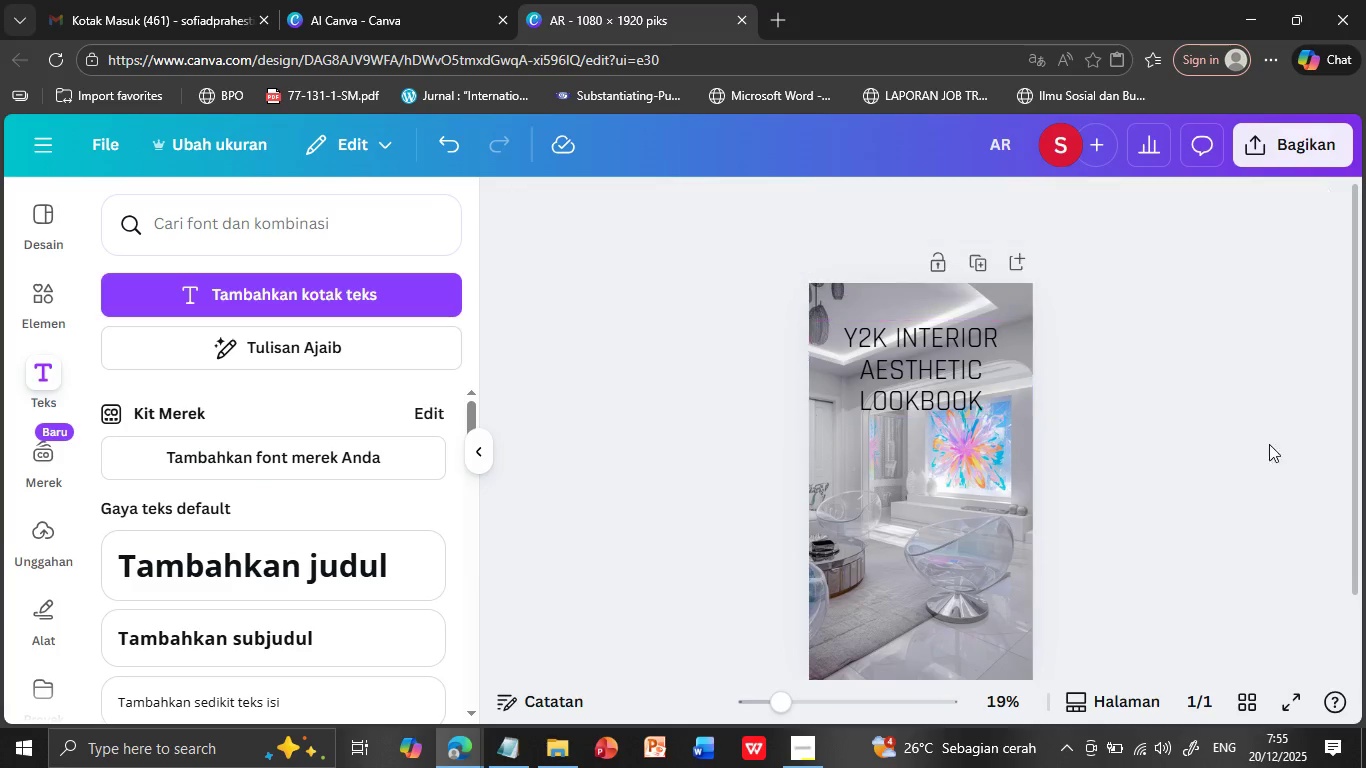 
left_click([1282, 445])
 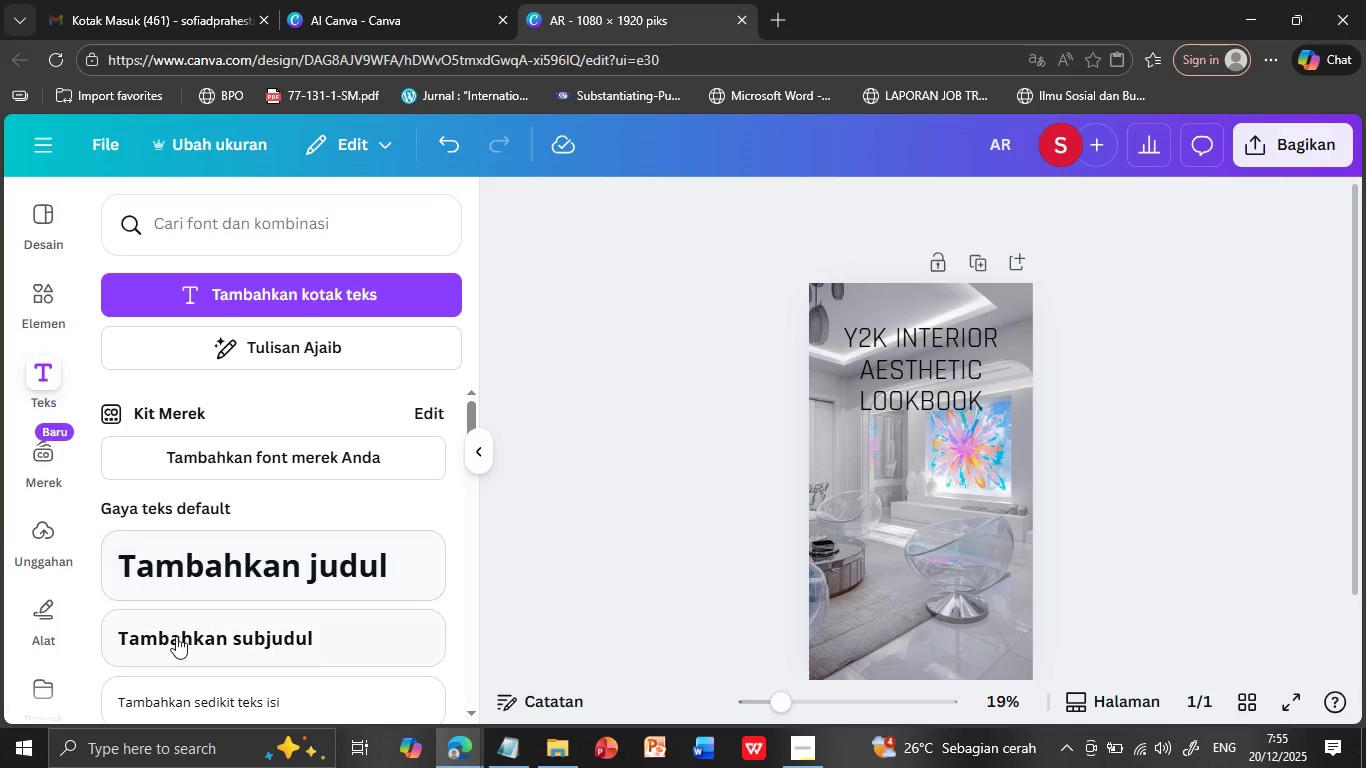 
left_click([176, 636])
 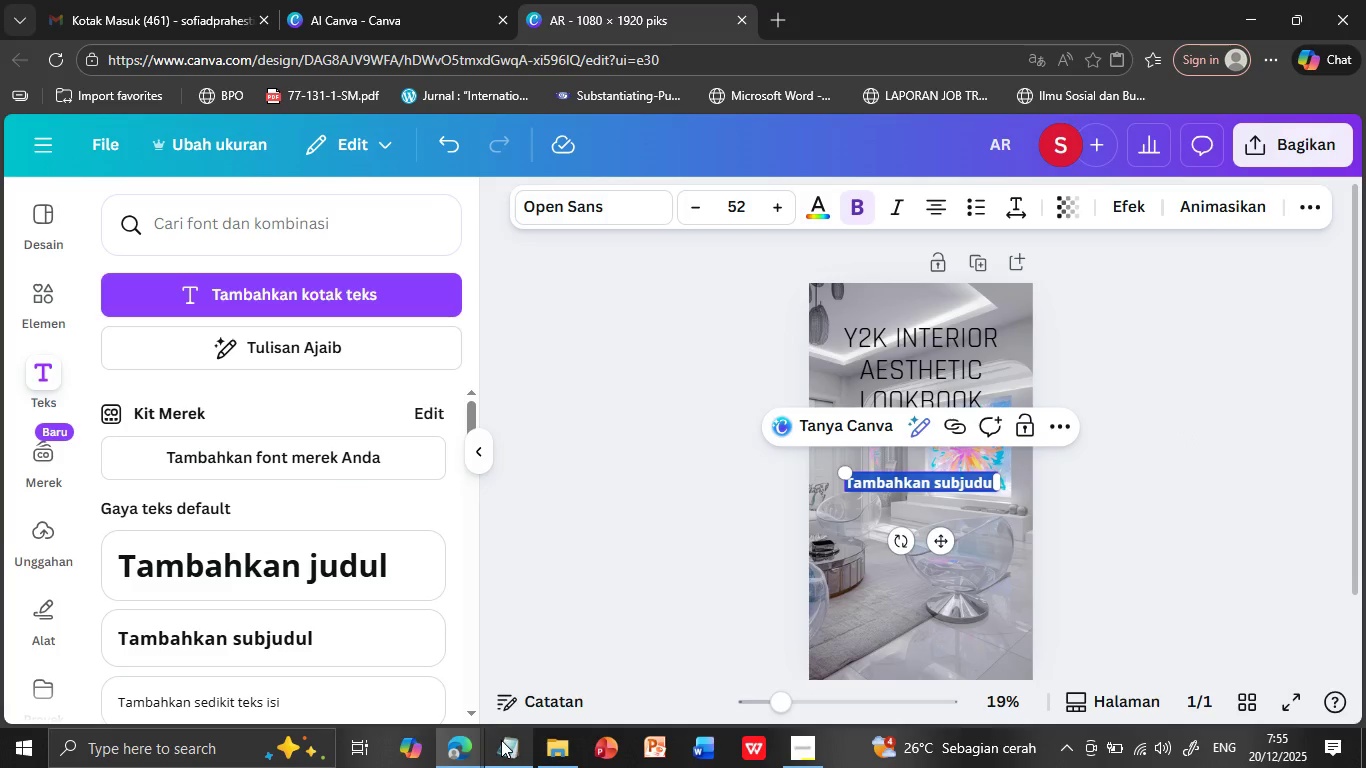 
left_click([501, 740])
 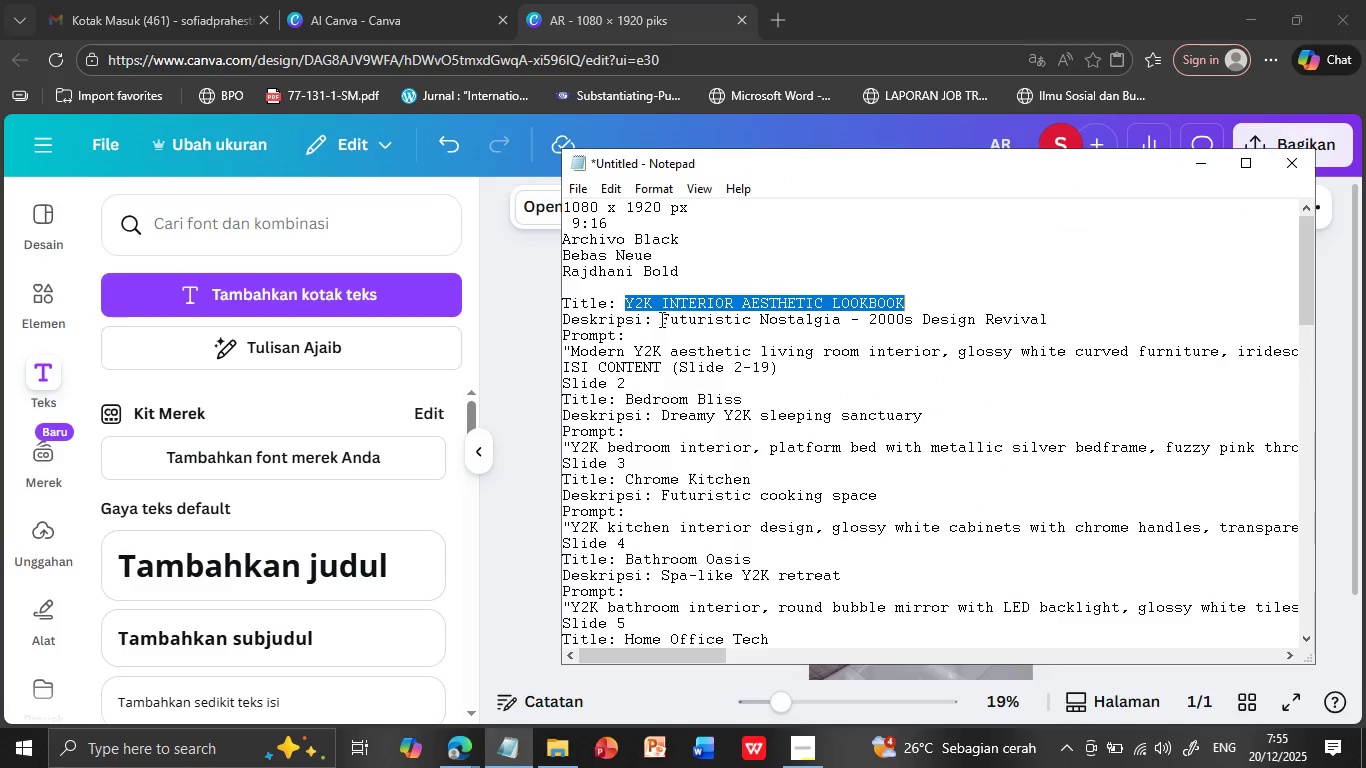 
left_click_drag(start_coordinate=[660, 319], to_coordinate=[1055, 314])
 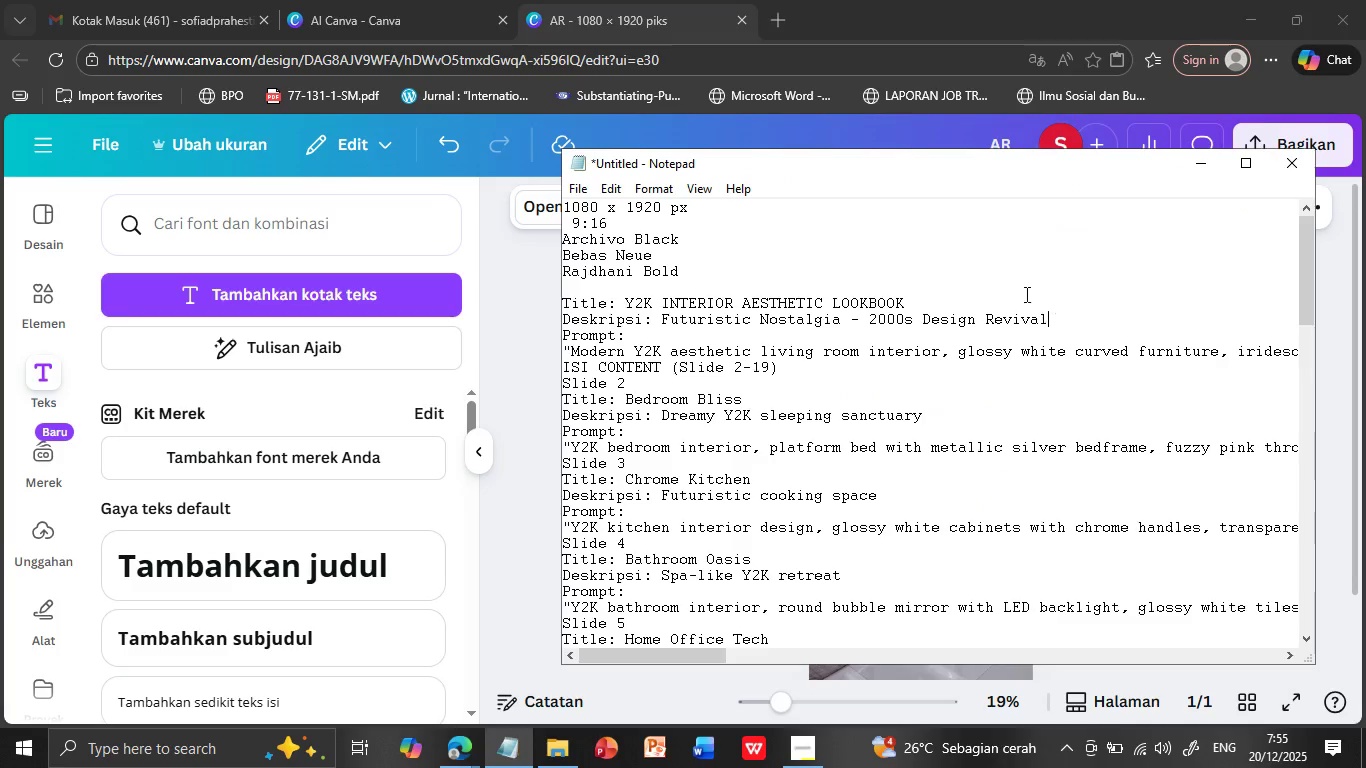 
hold_key(key=ControlLeft, duration=0.38)
left_click([1056, 320])
 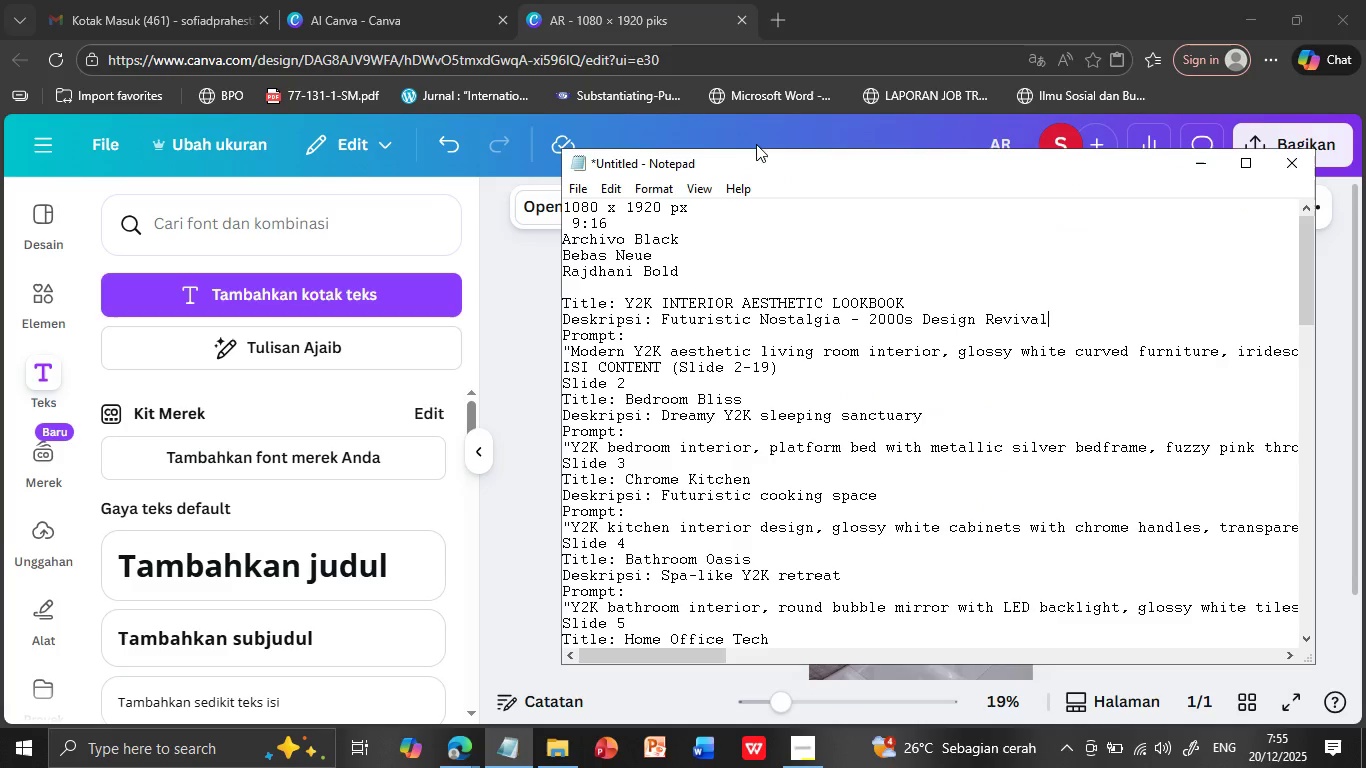 
hold_key(key=C, duration=8.95)
 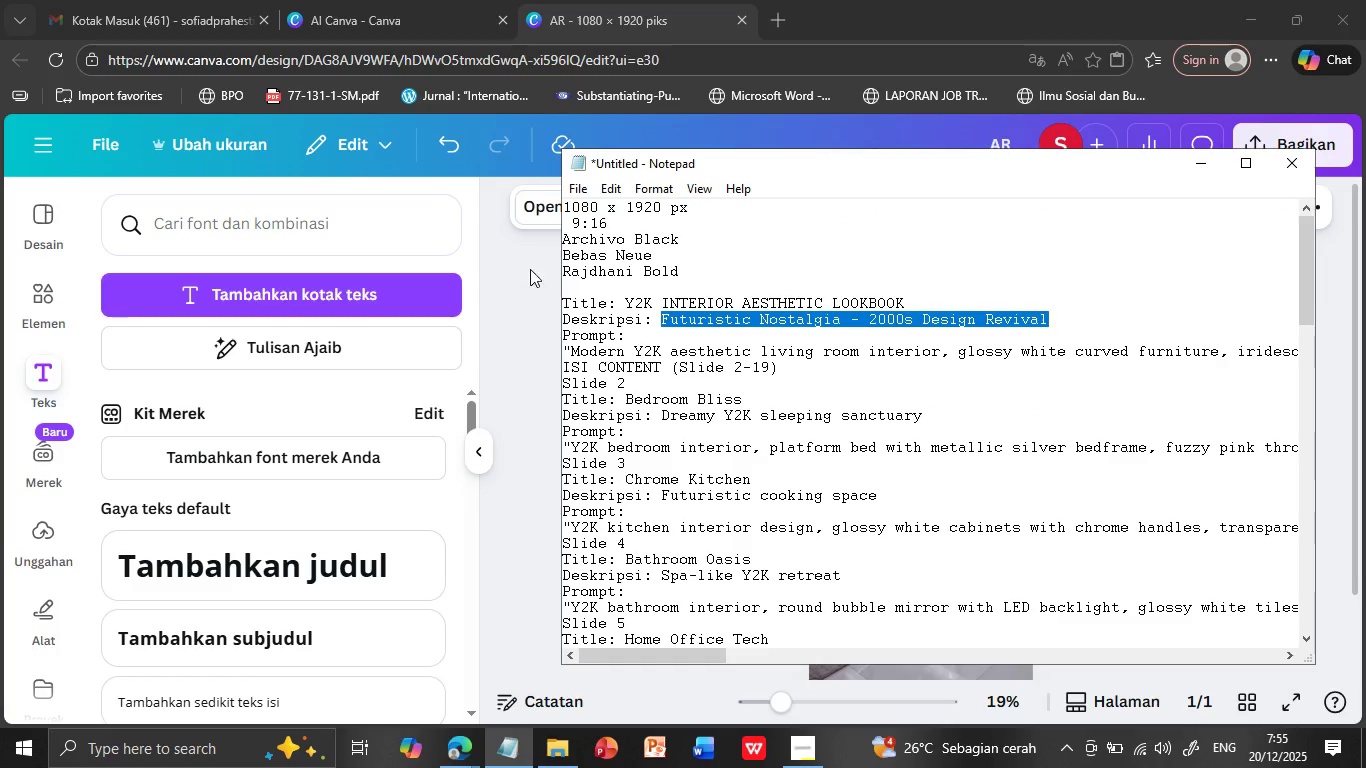 
left_click([569, 15])
 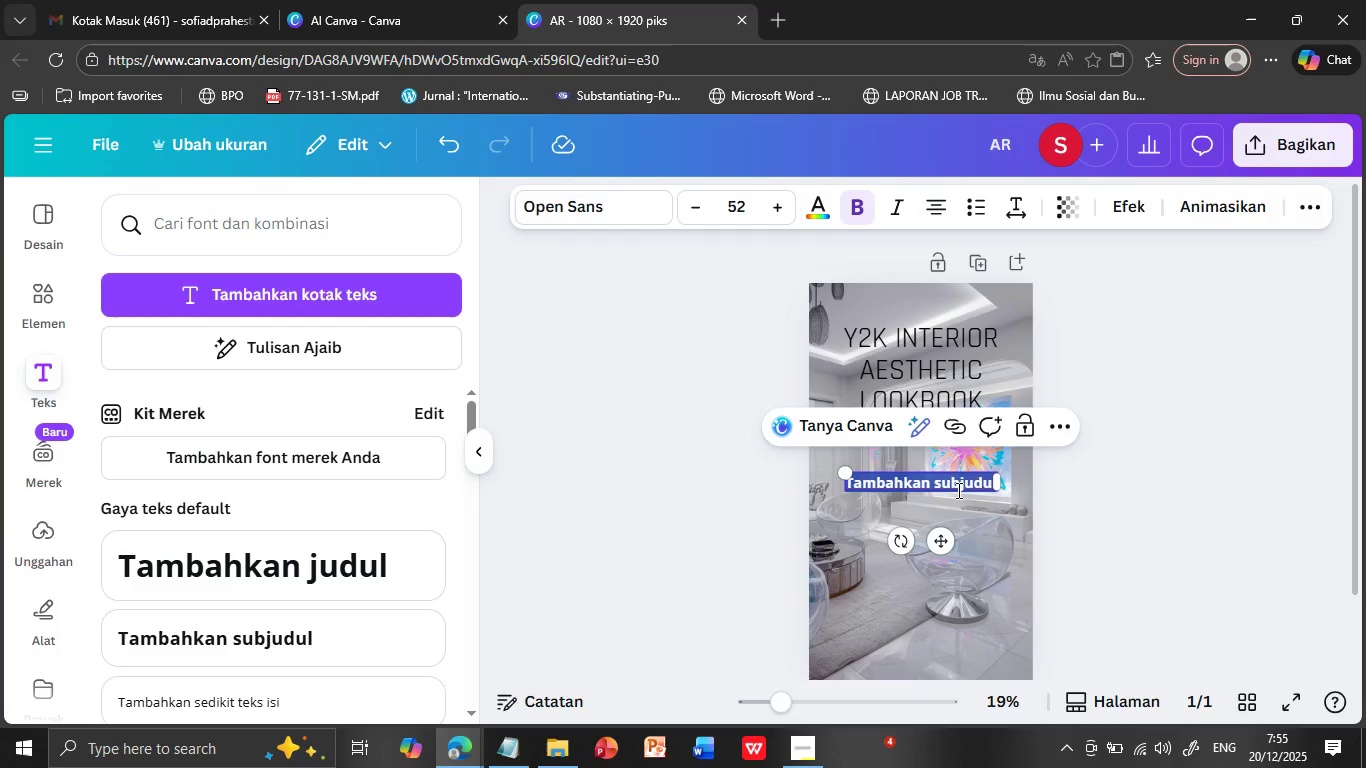 
key(Control+V)
 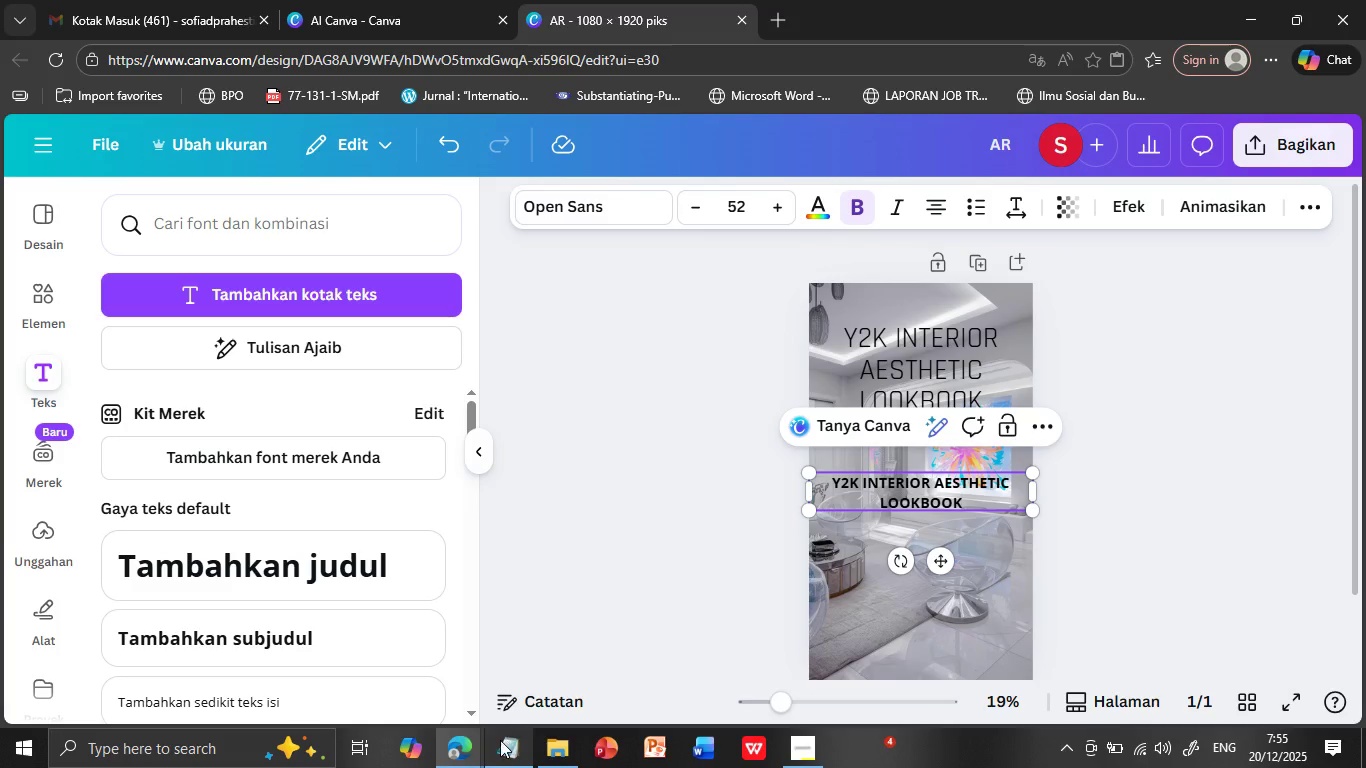 
left_click([500, 740])
 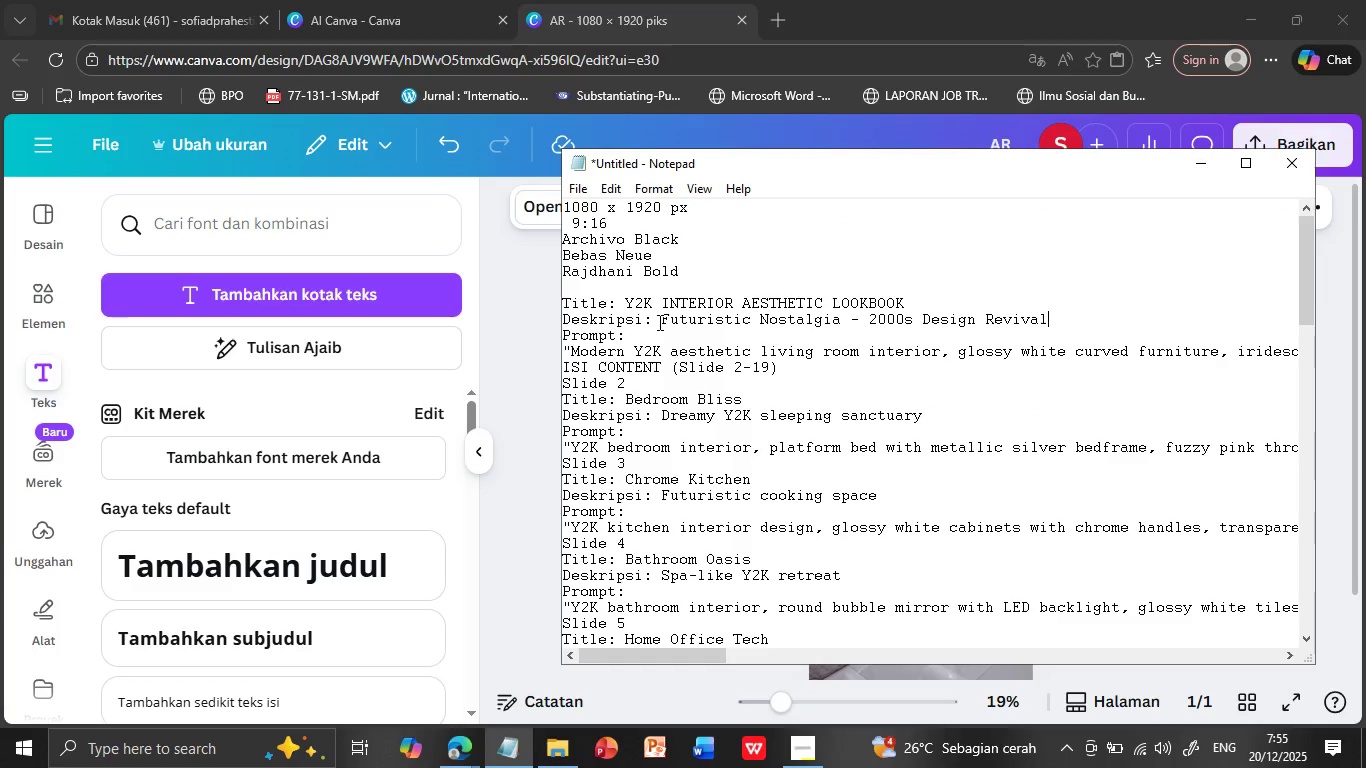 
left_click_drag(start_coordinate=[658, 322], to_coordinate=[1067, 322])
 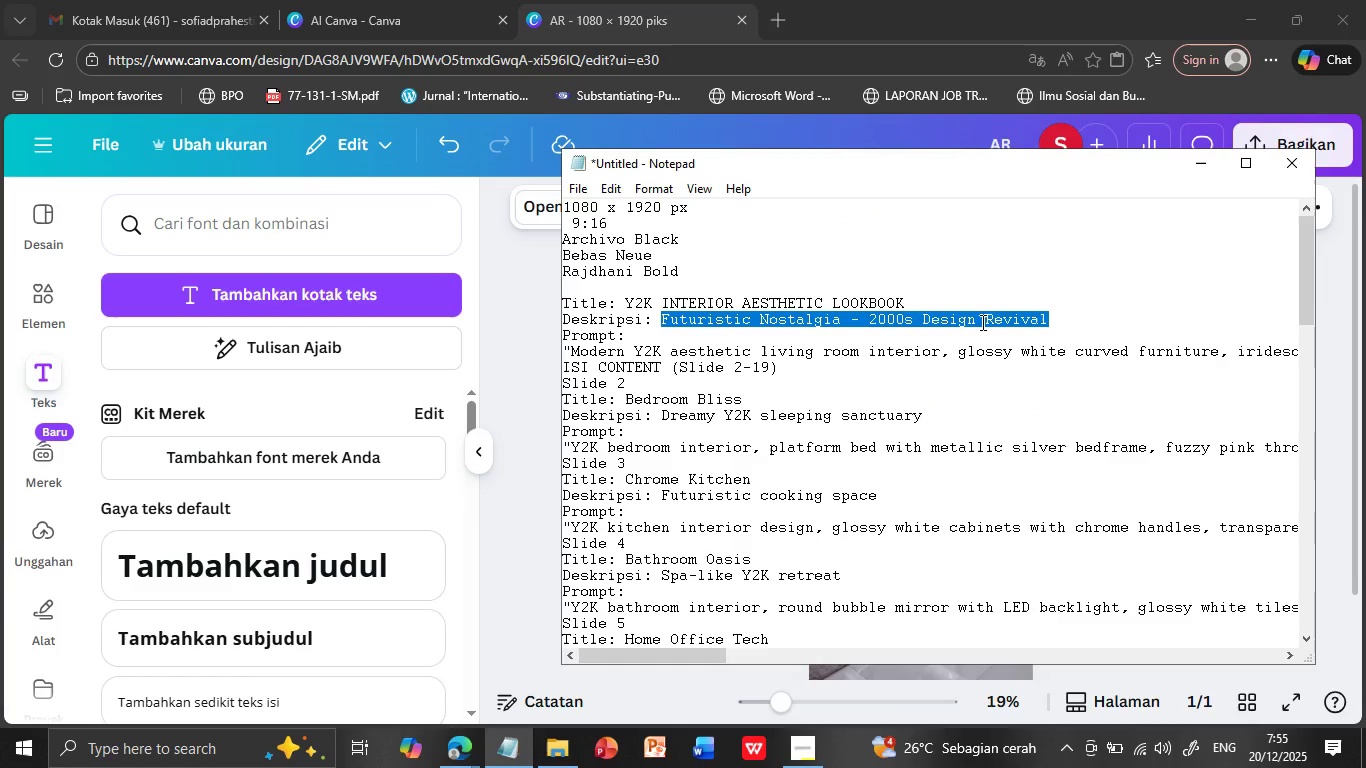 
hold_key(key=ControlLeft, duration=0.41)
 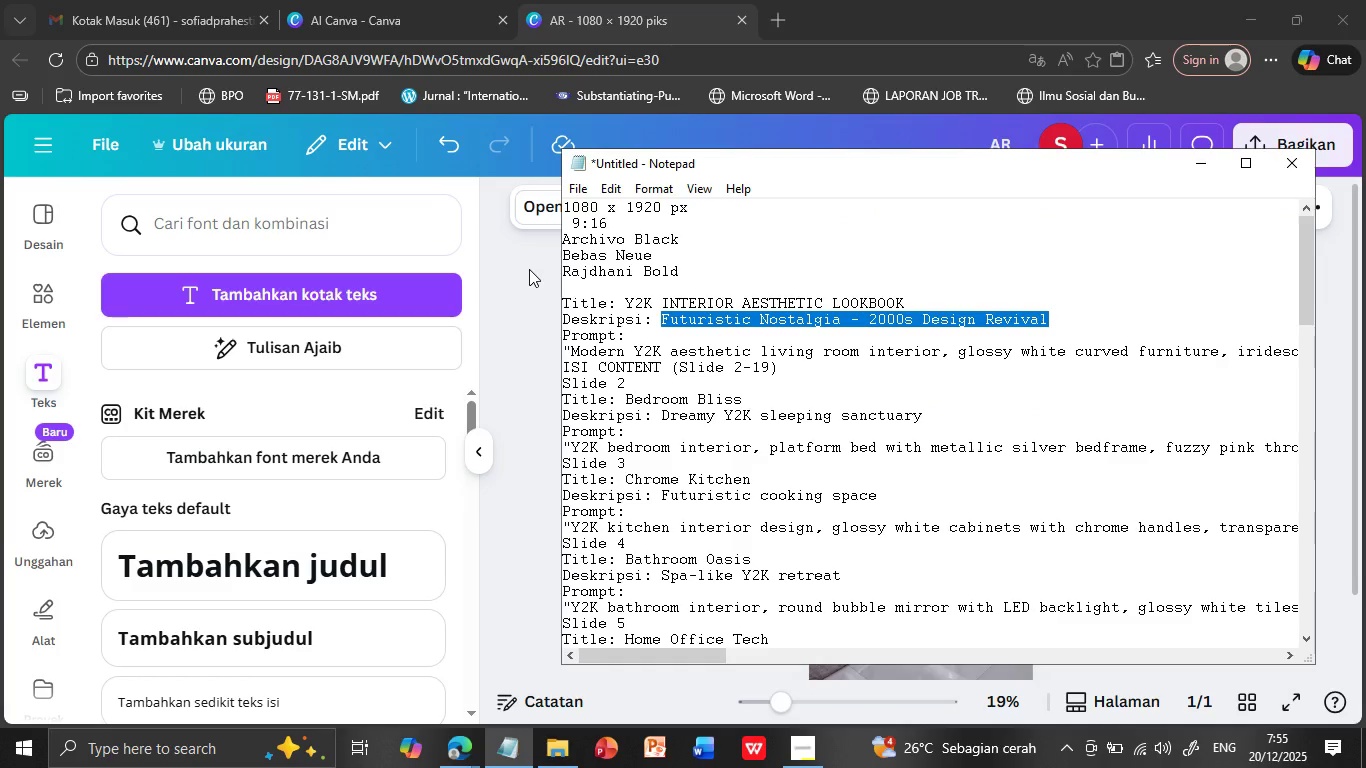 
left_click([529, 269])
 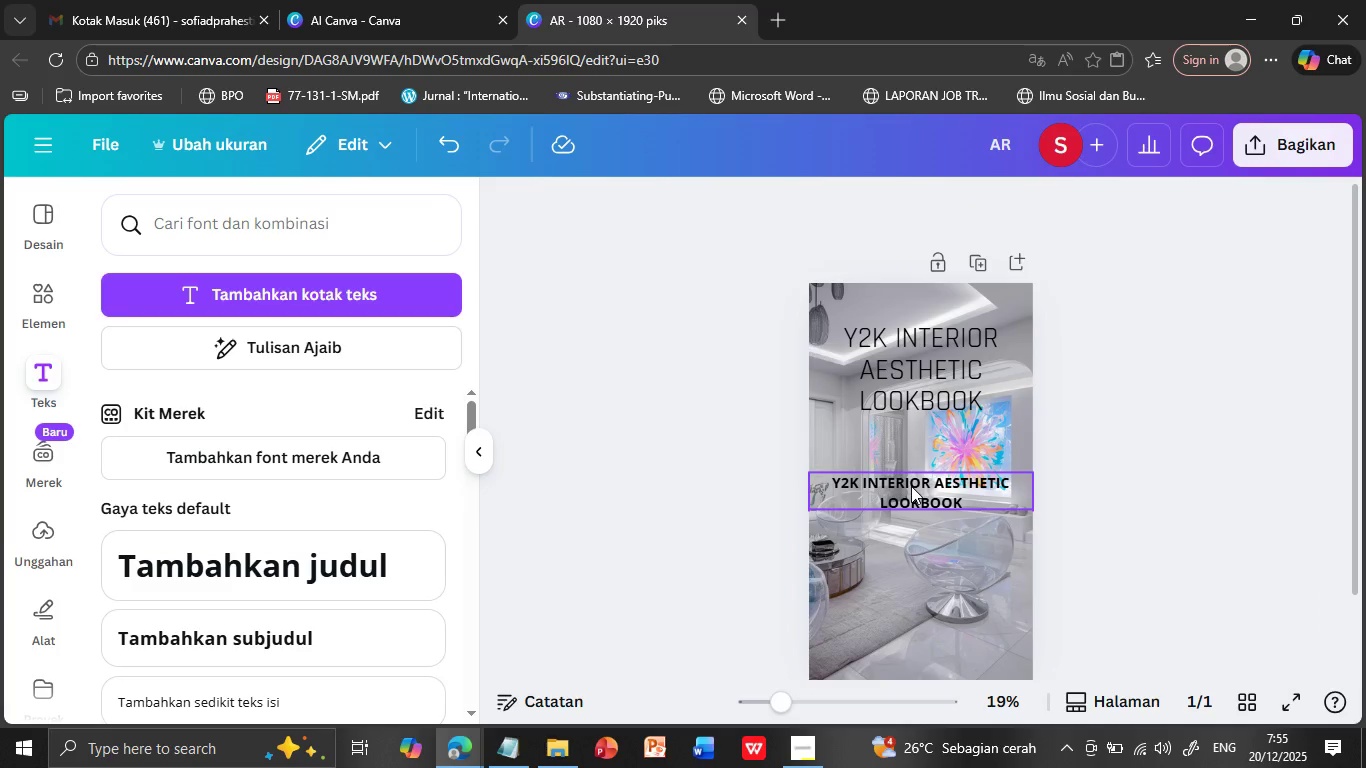 
double_click([911, 486])
 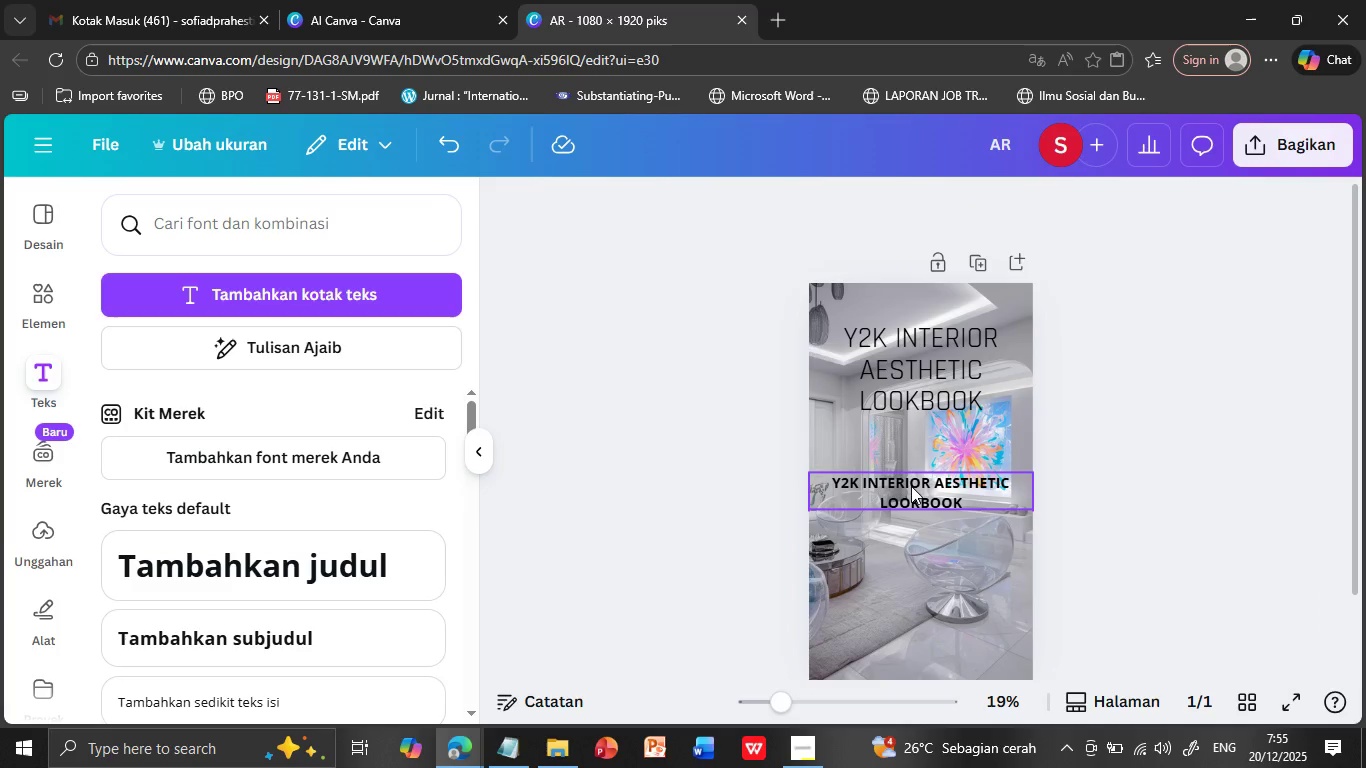 
triple_click([911, 486])
 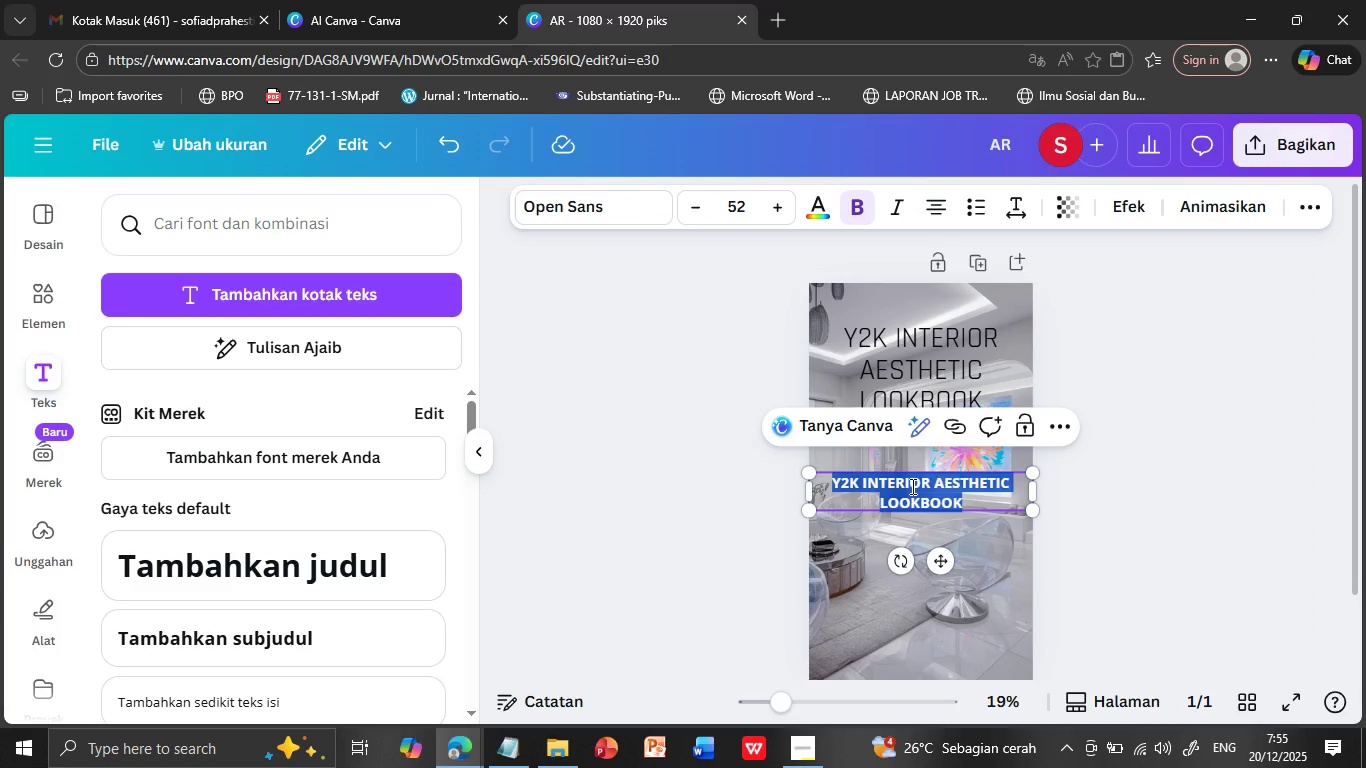 
key(Control+V)
 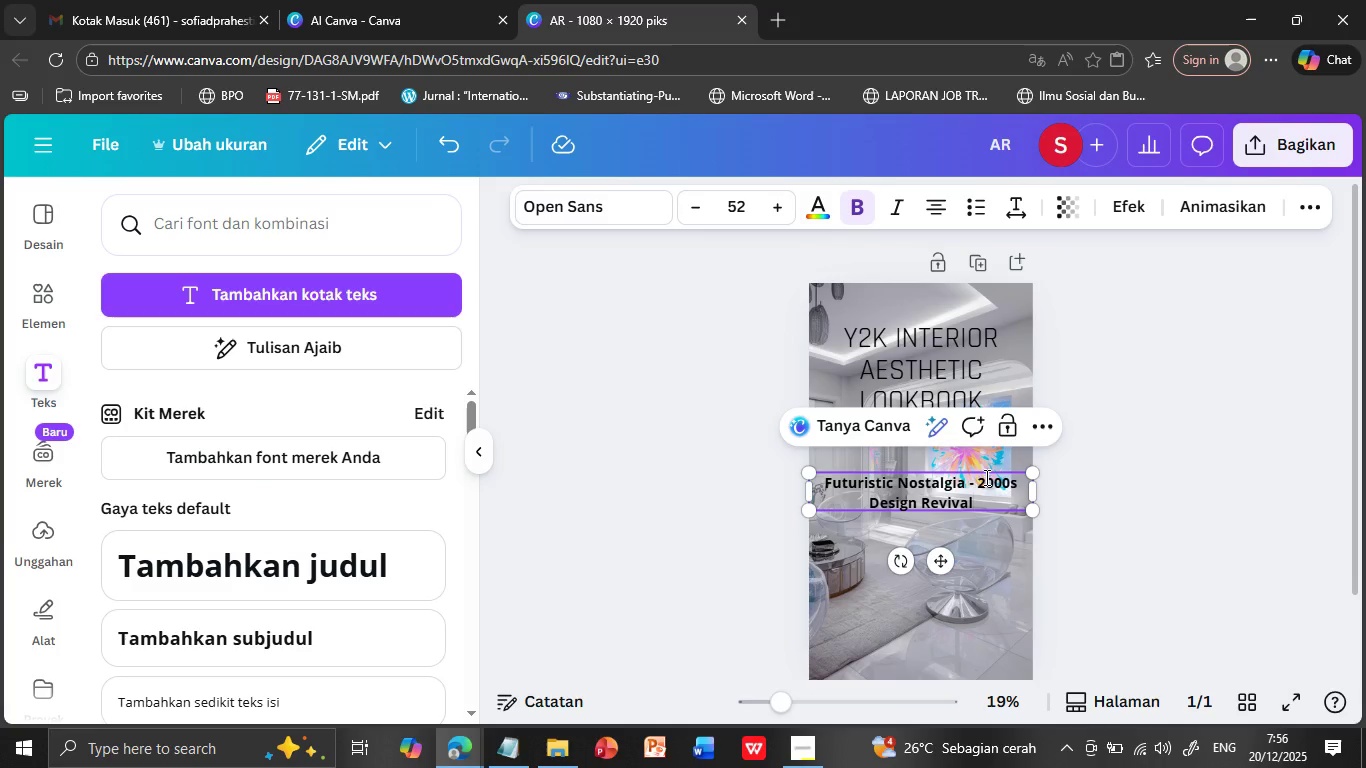 
left_click([978, 481])
 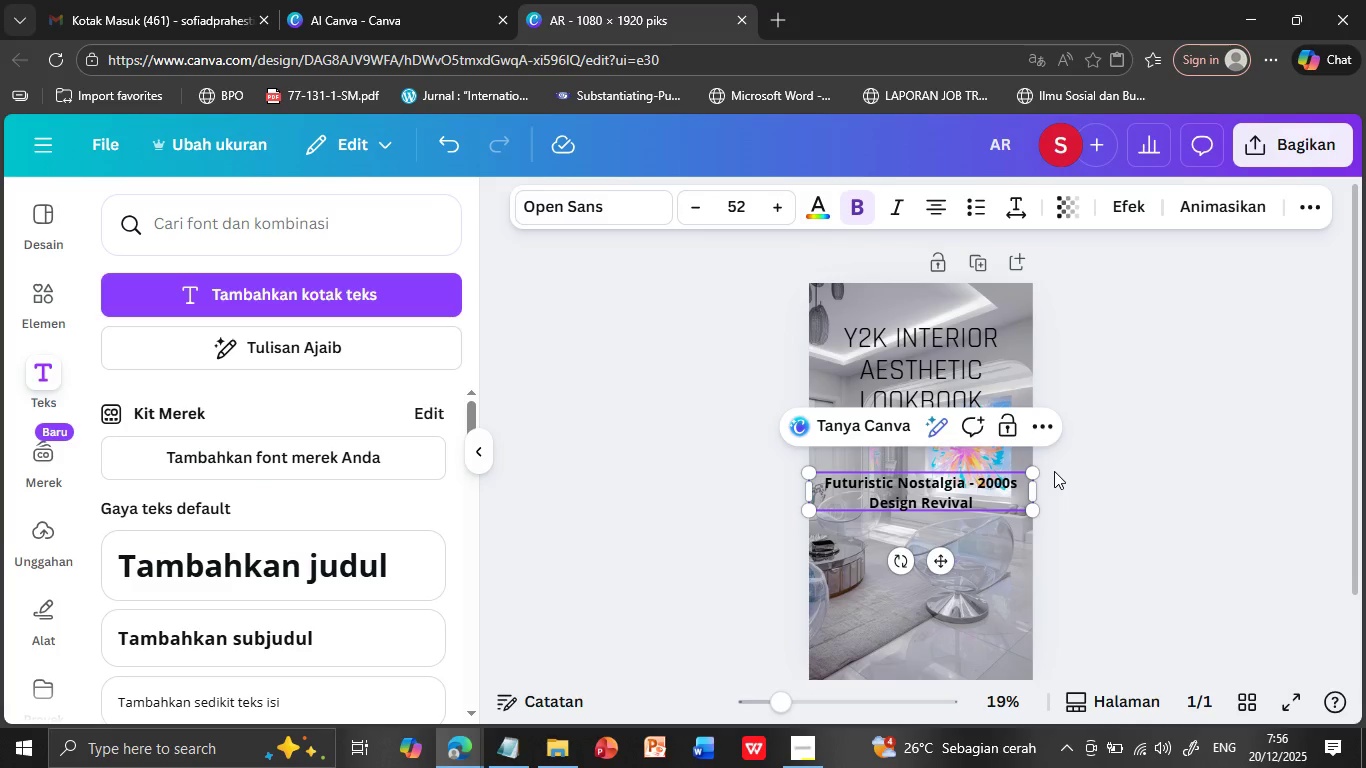 
key(Backspace)
 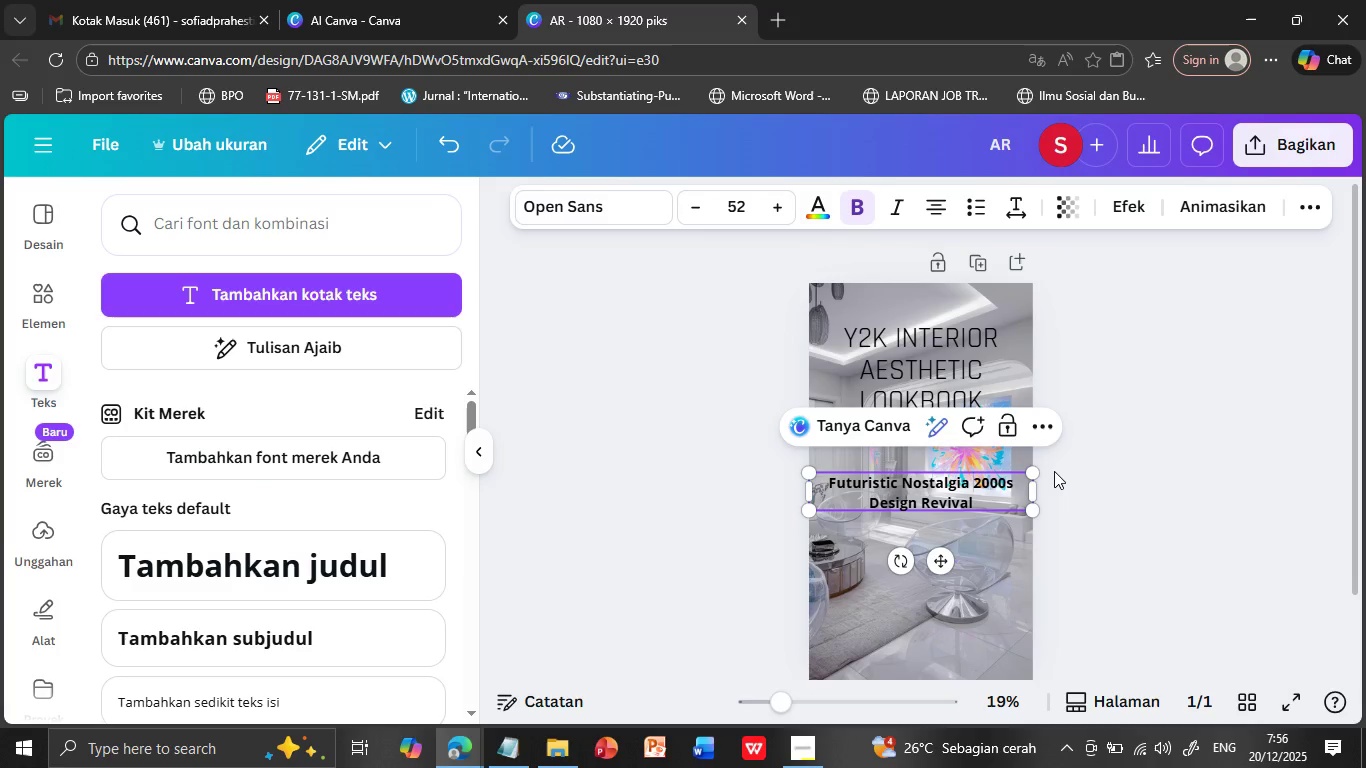 
key(Backspace)
 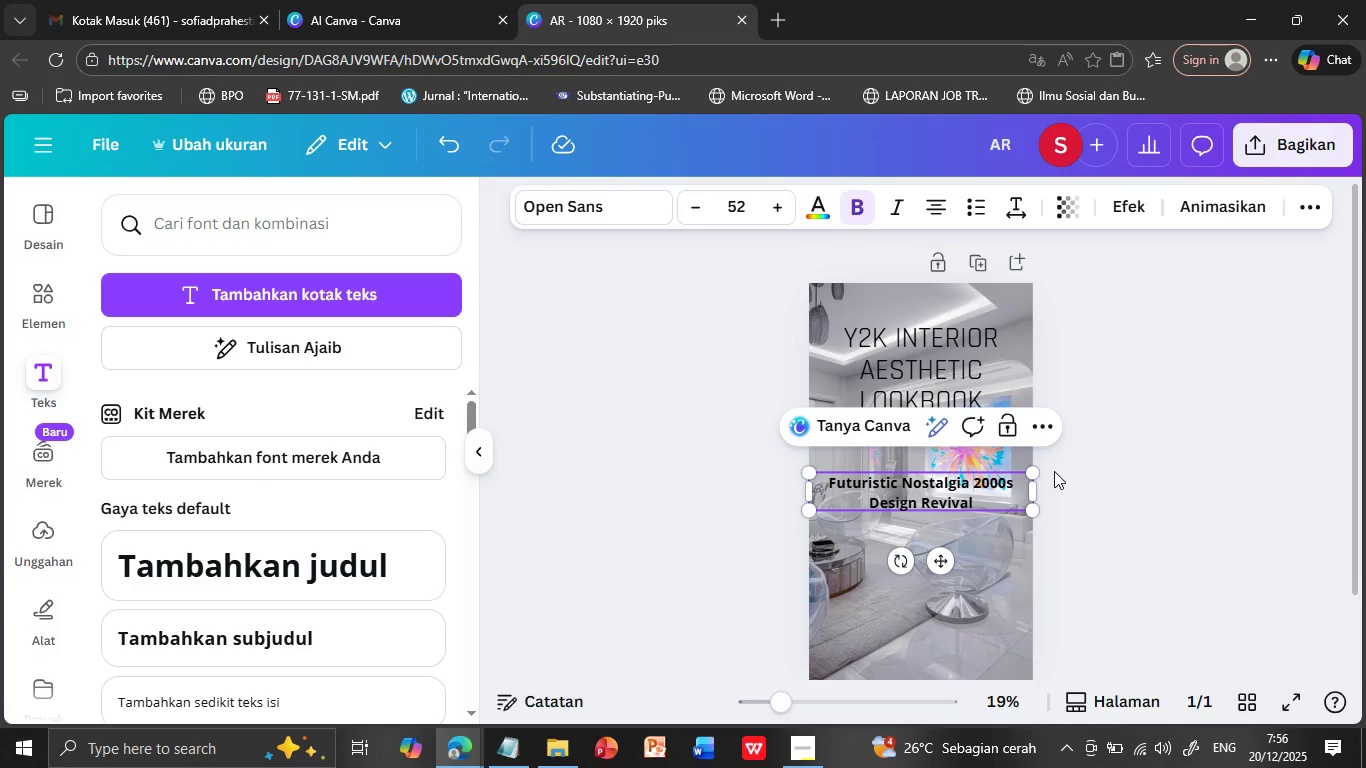 
key(Enter)
 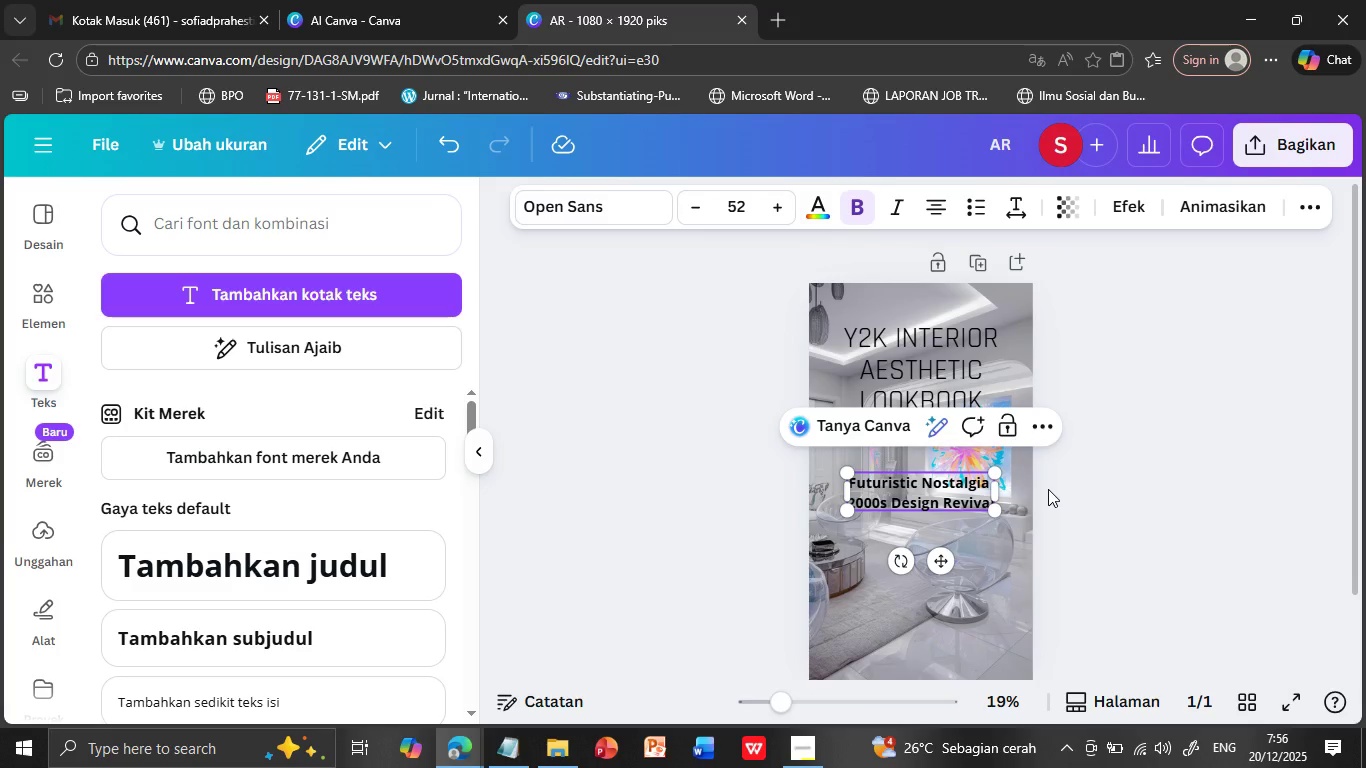 
left_click([1048, 489])
 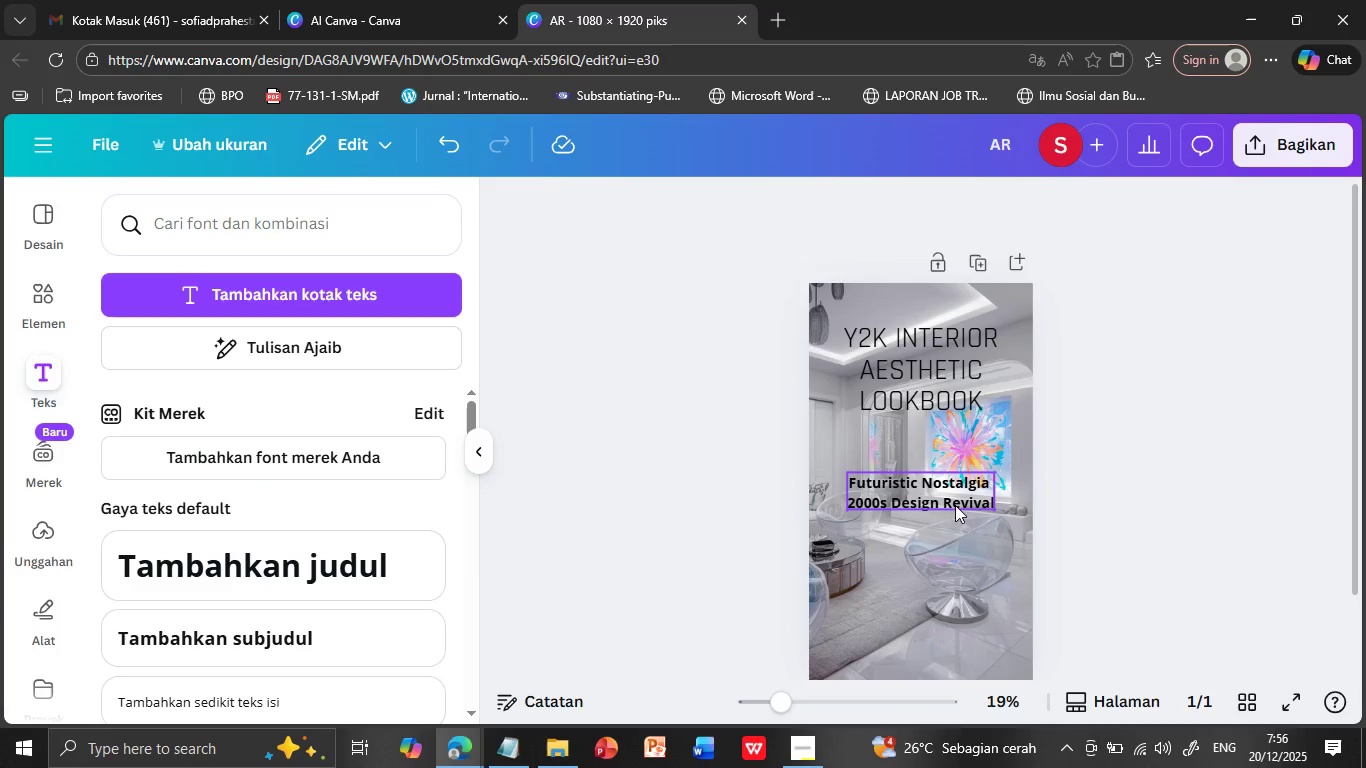 
left_click_drag(start_coordinate=[952, 499], to_coordinate=[954, 636])
 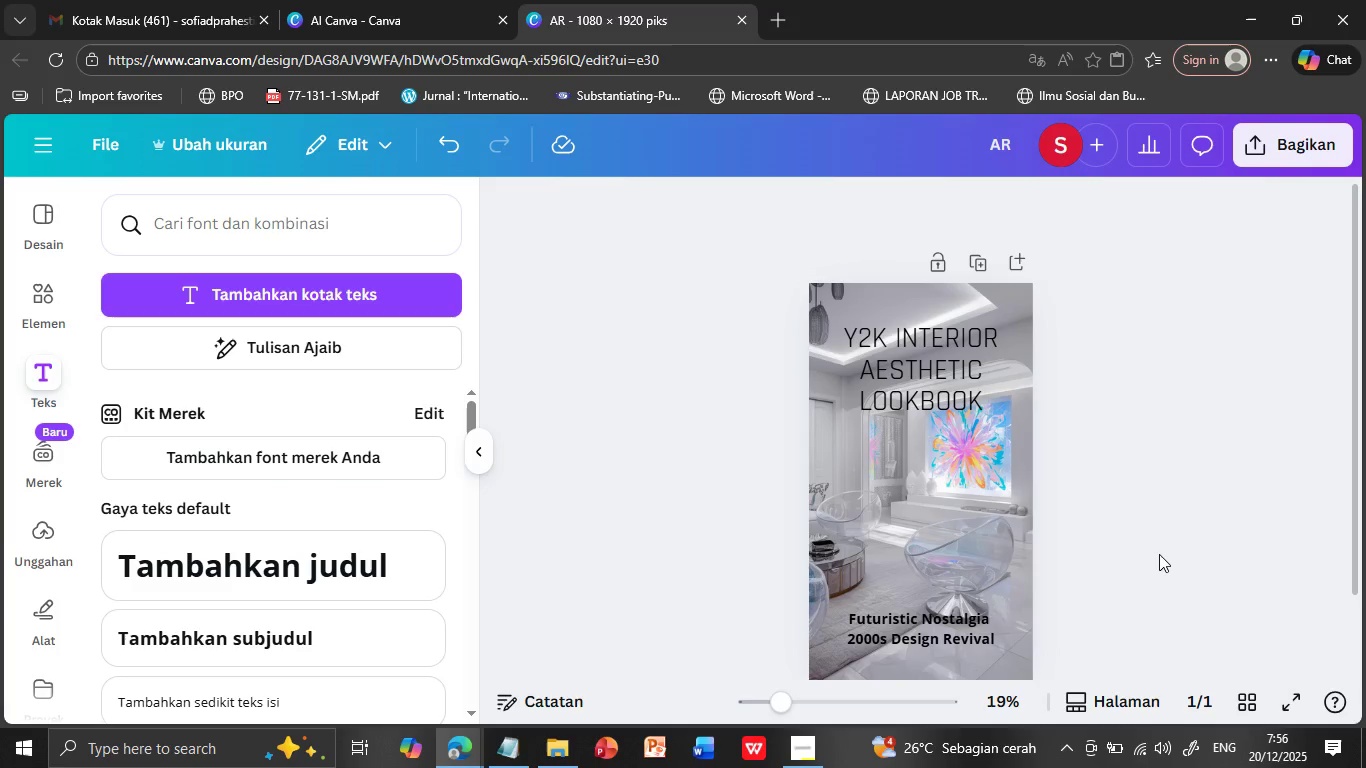 
left_click([1159, 554])
 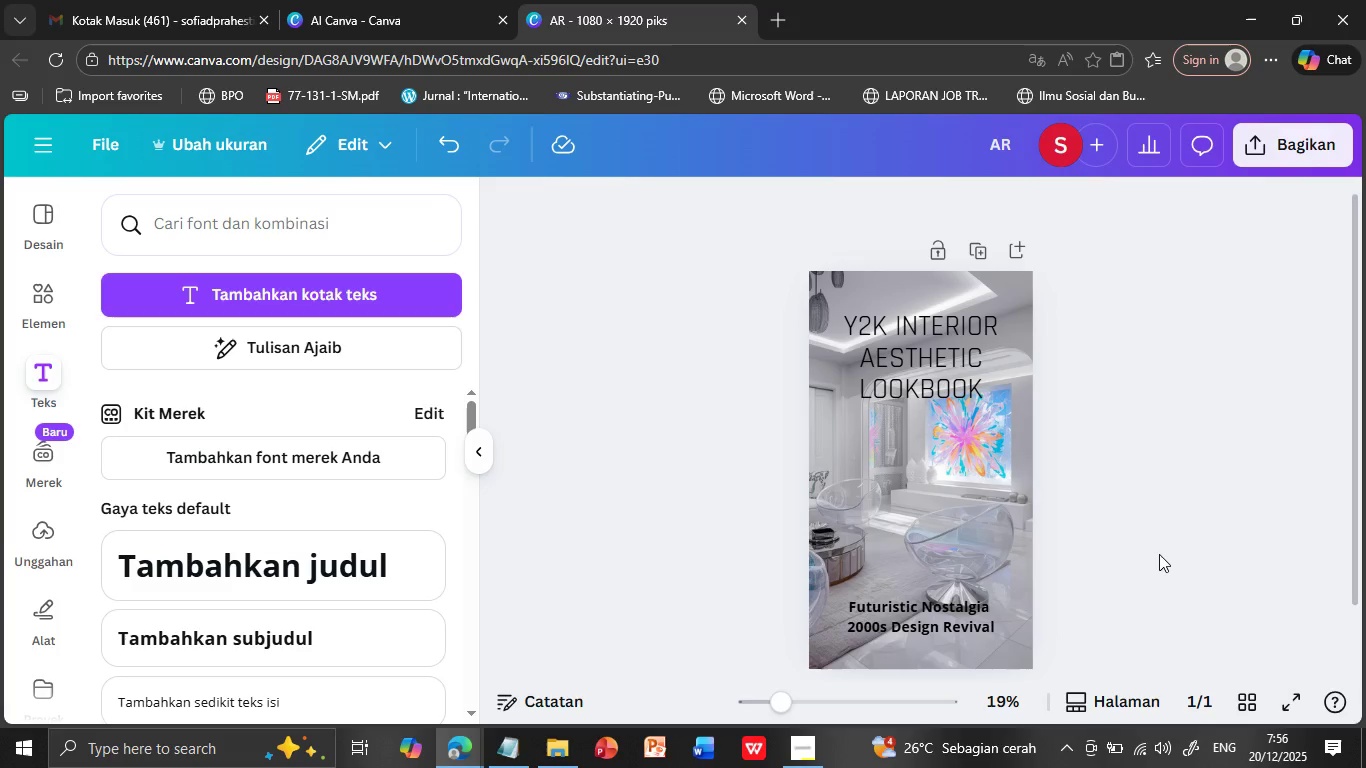 
scroll: coordinate [1159, 554], scroll_direction: down, amount: 1.0
 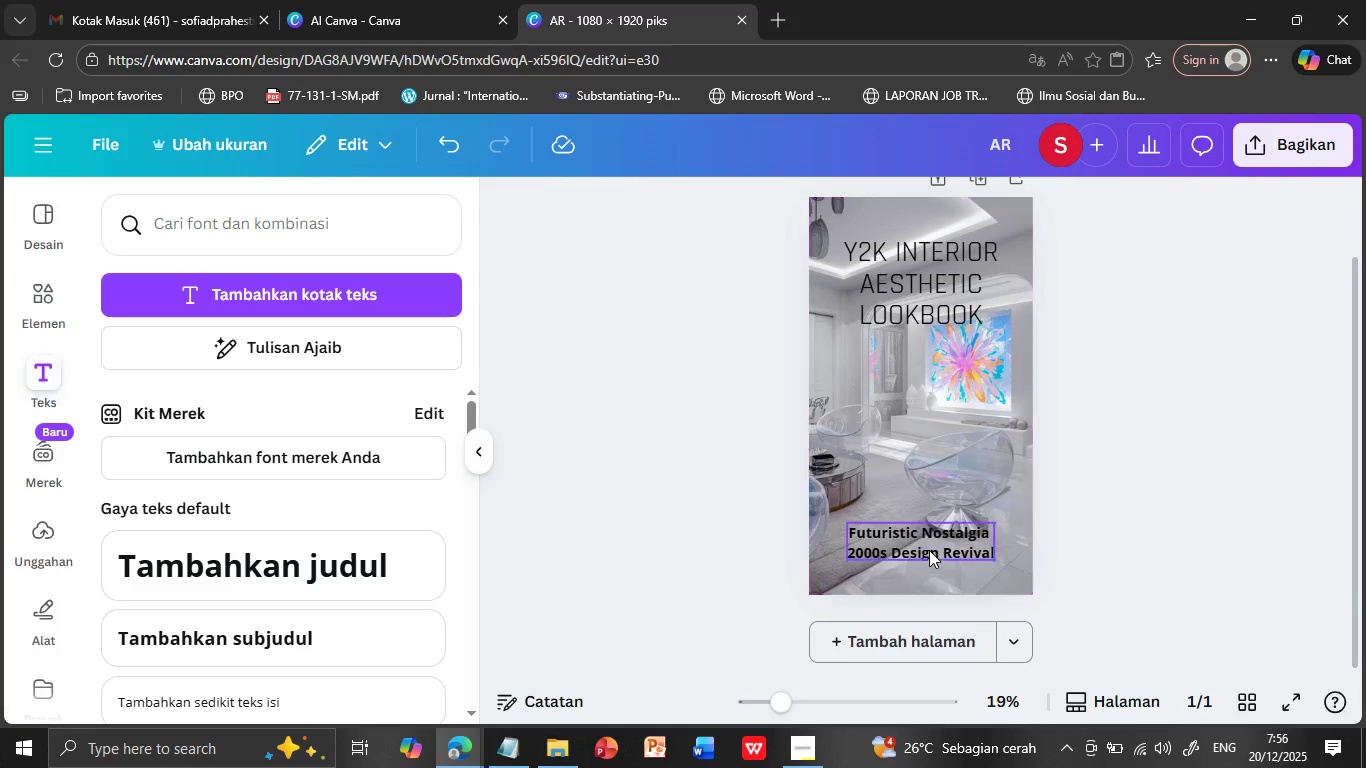 
left_click_drag(start_coordinate=[928, 547], to_coordinate=[933, 363])
 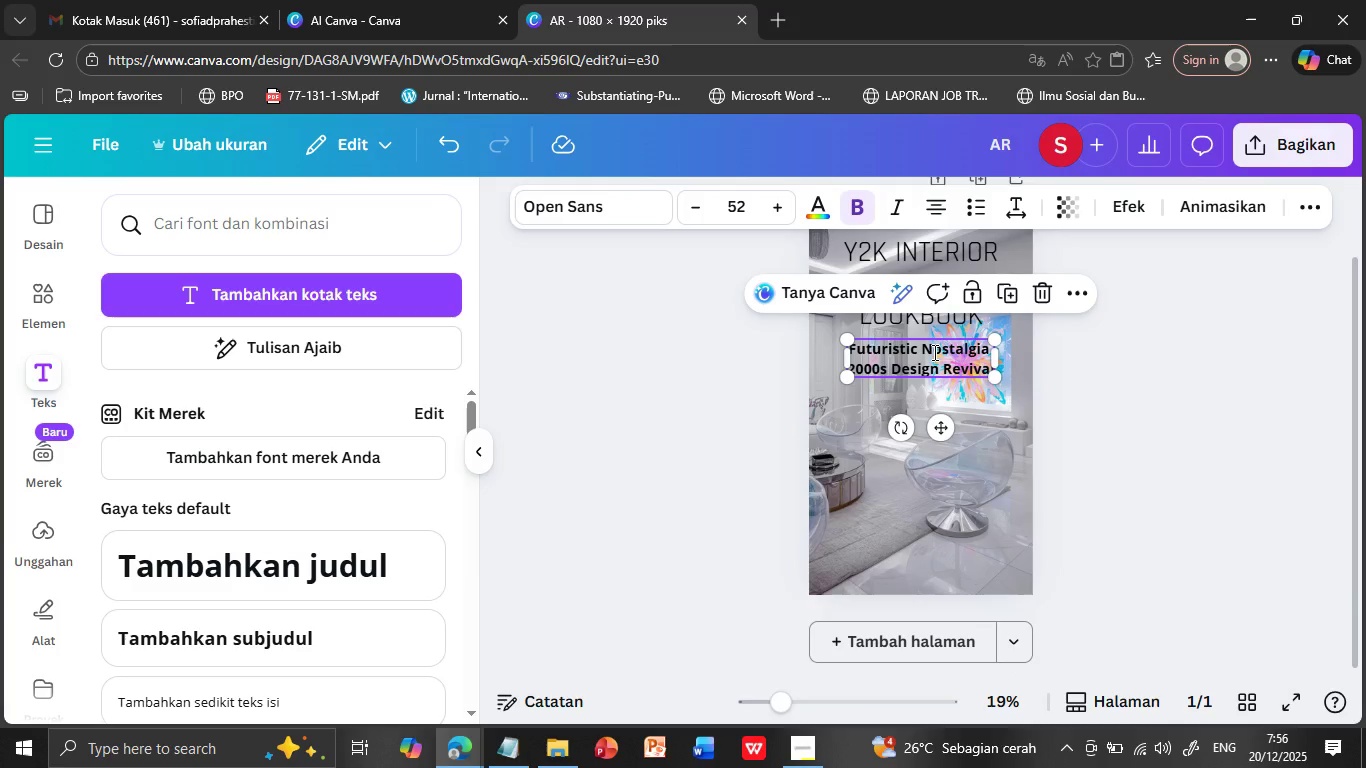 
double_click([933, 352])
 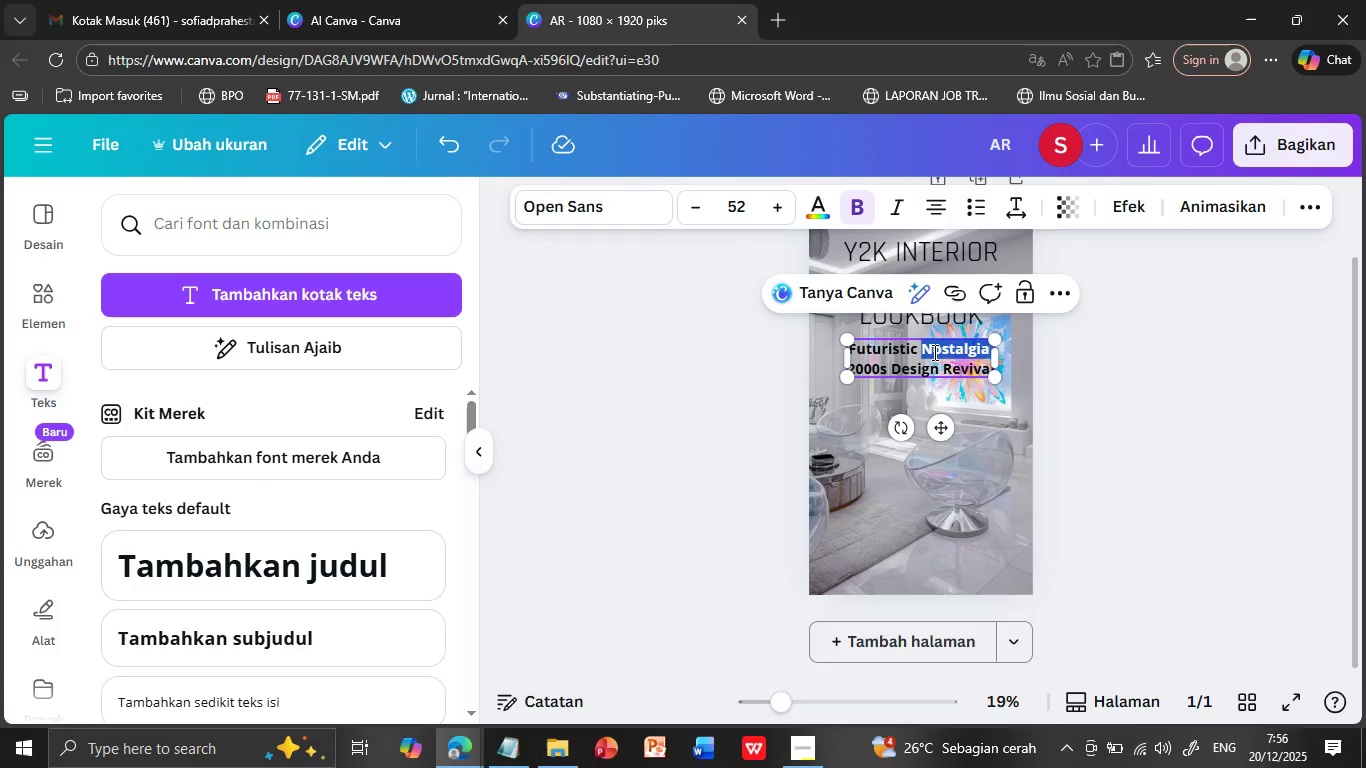 
triple_click([933, 352])
 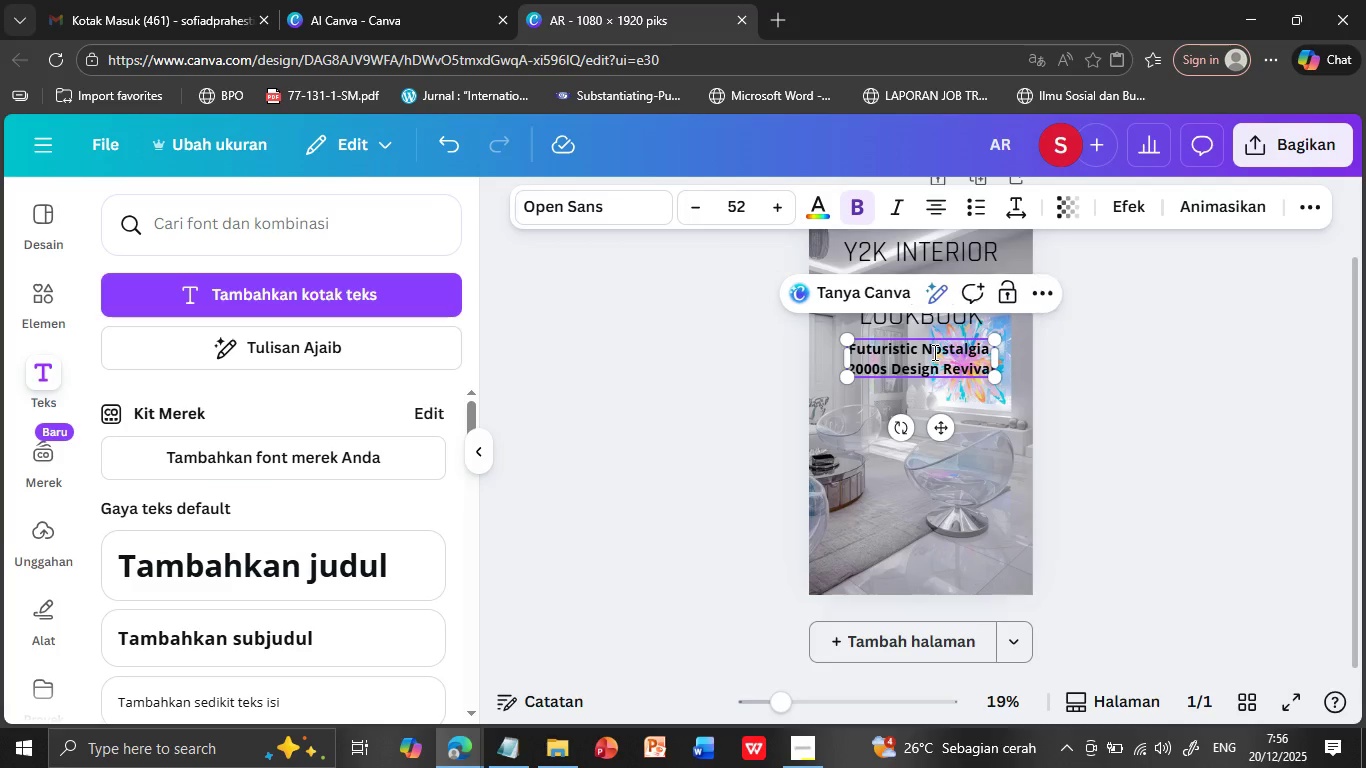 
double_click([933, 352])
 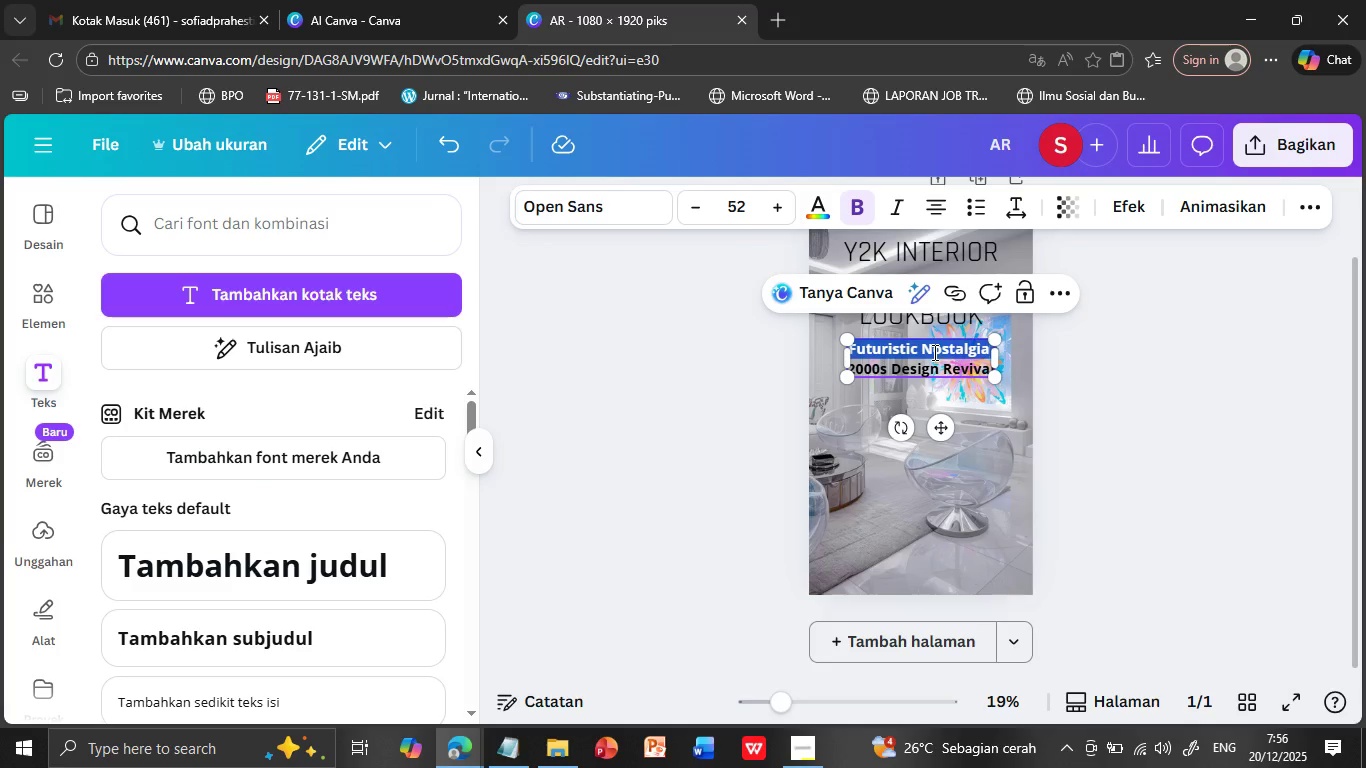 
triple_click([933, 352])
 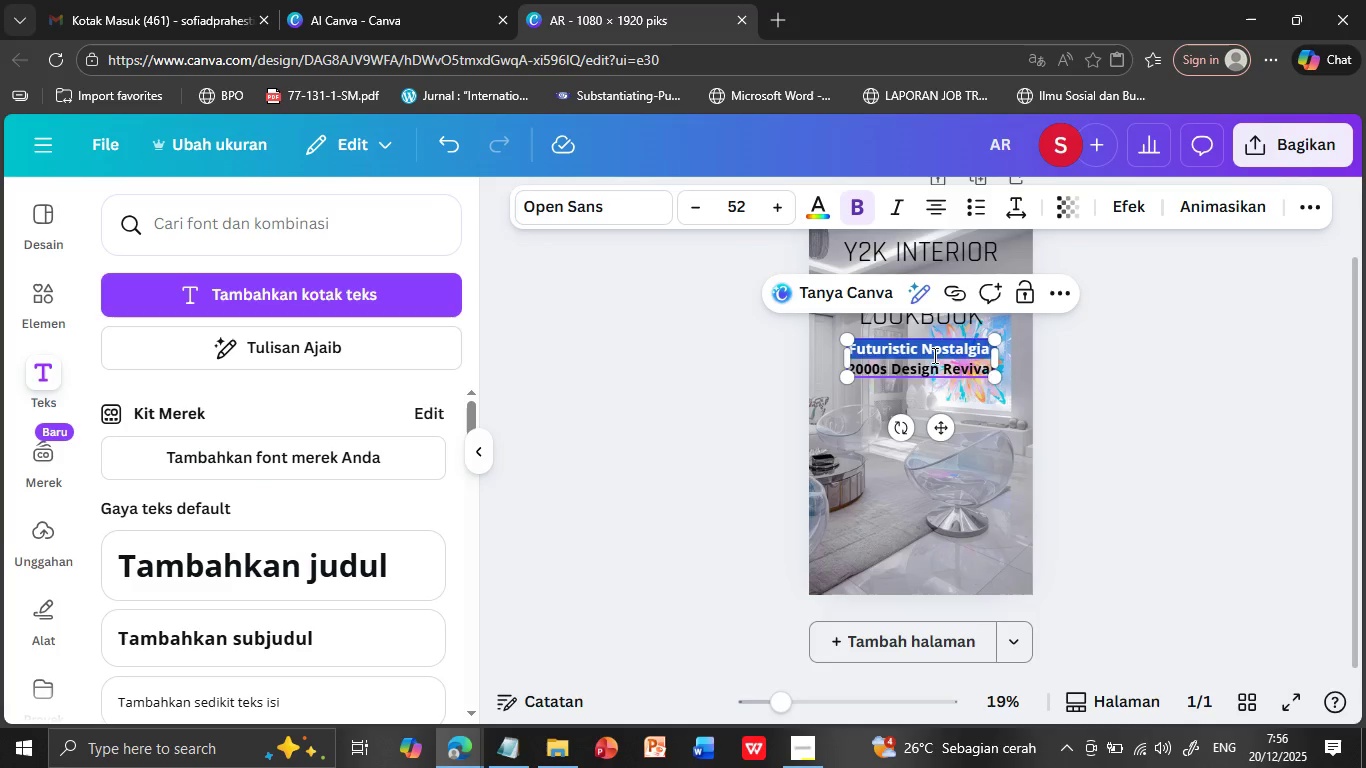 
key(Shift+ArrowDown)
 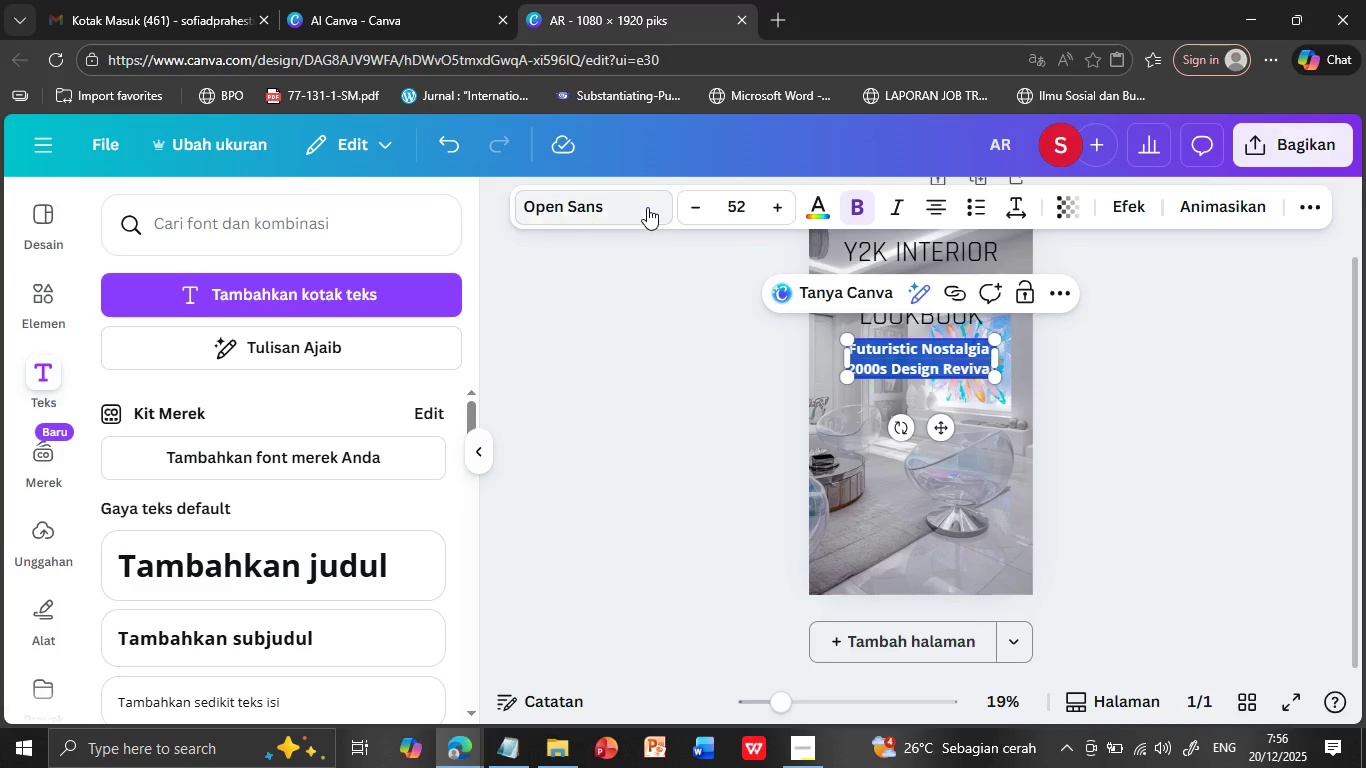 
left_click([647, 207])
 